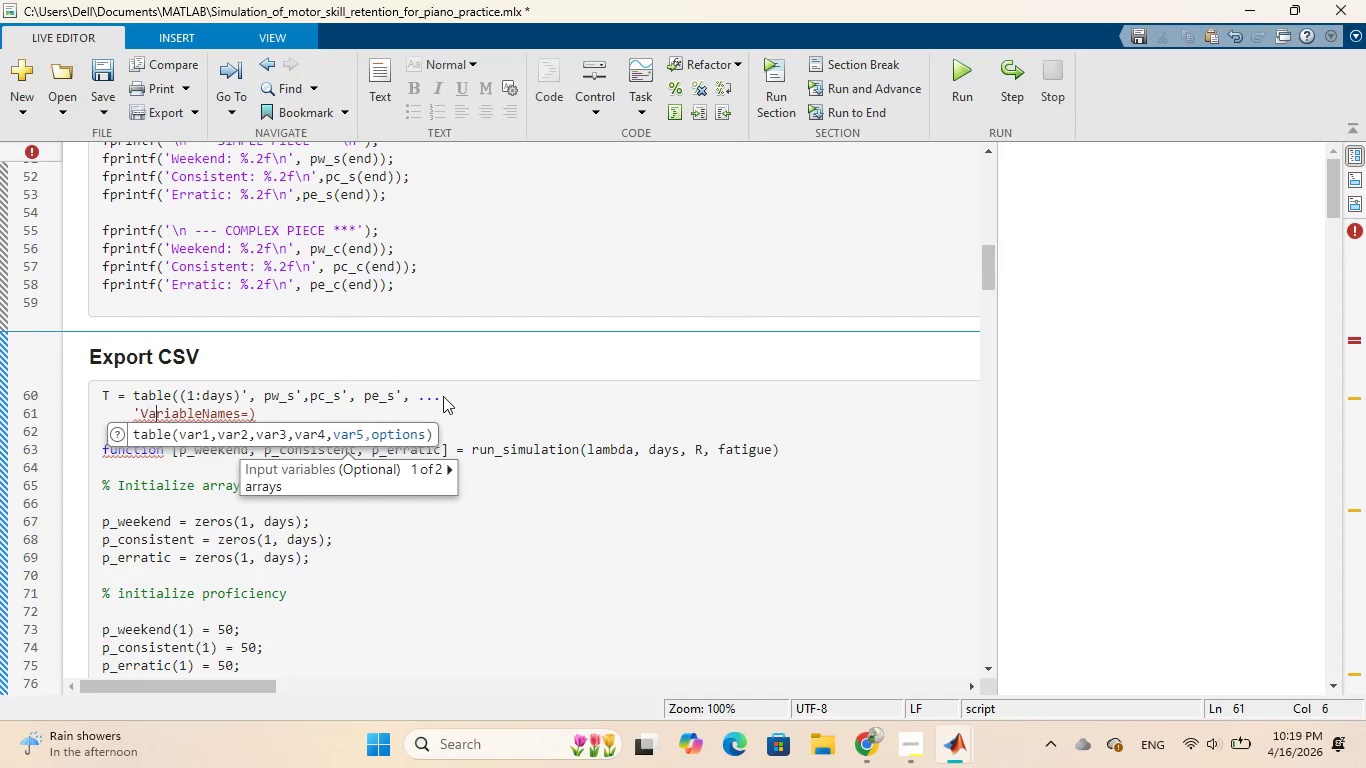 
key(ArrowRight)
 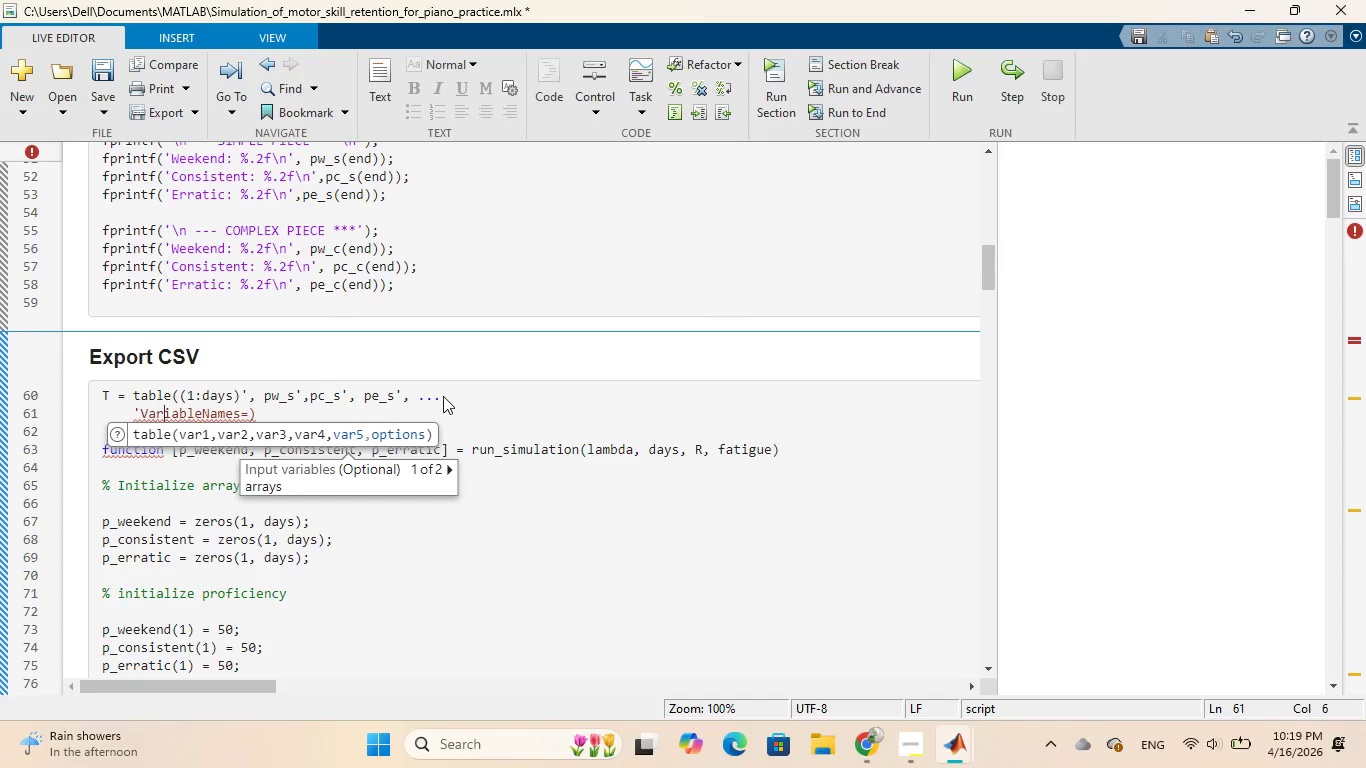 
key(ArrowRight)
 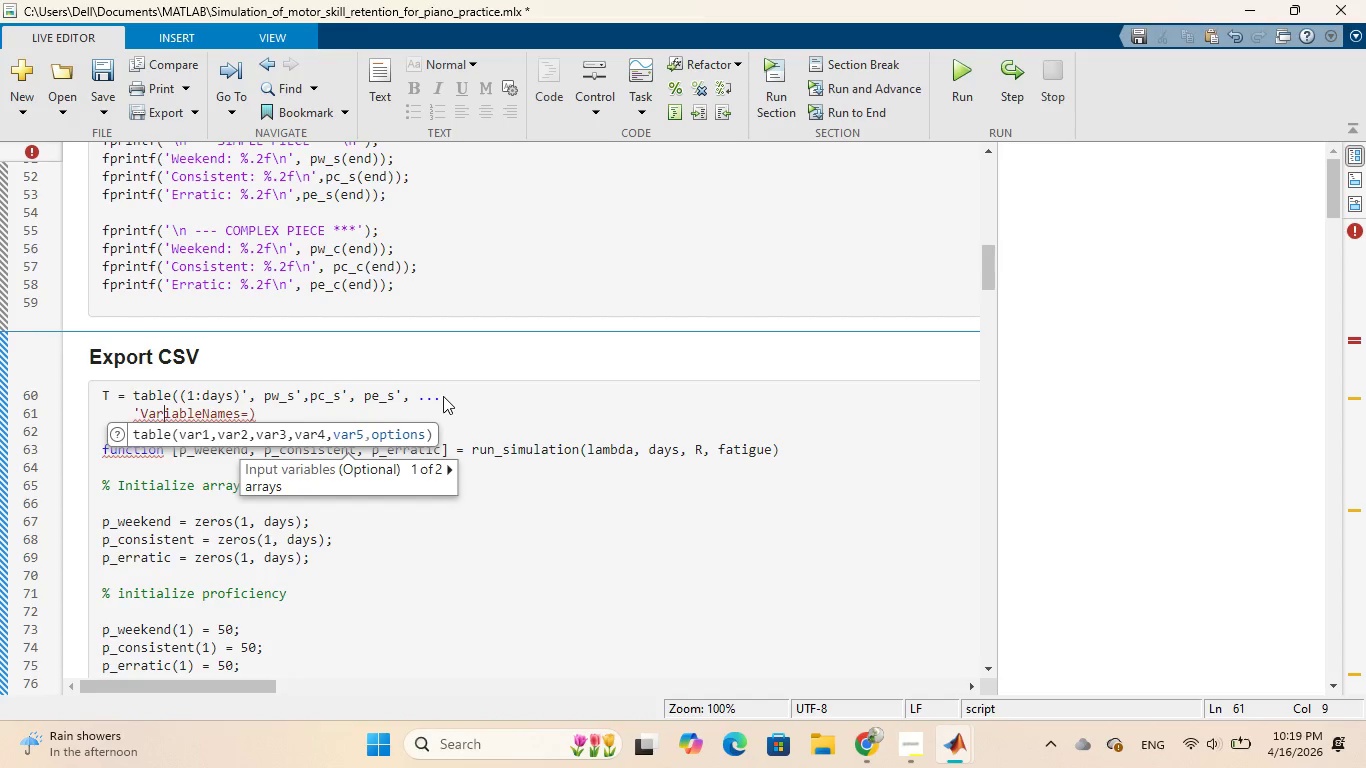 
key(ArrowRight)
 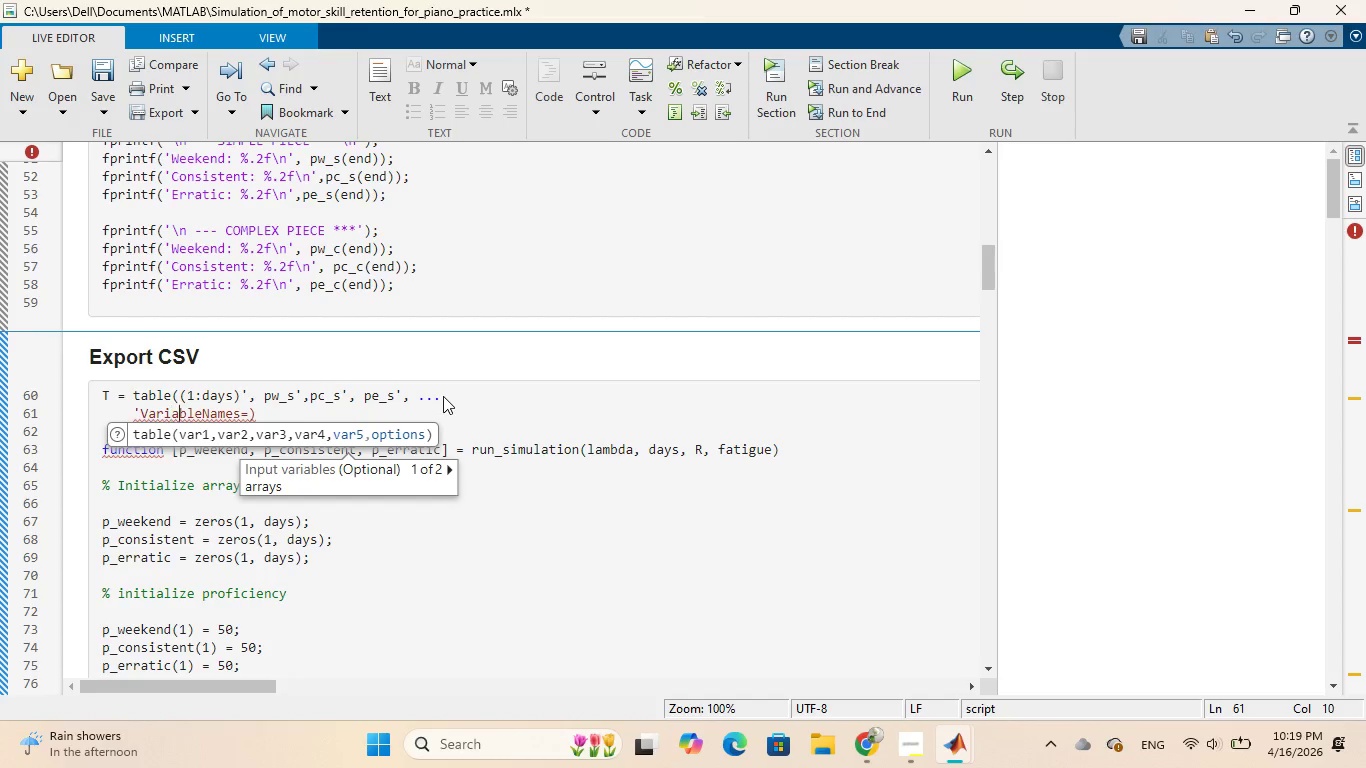 
key(ArrowRight)
 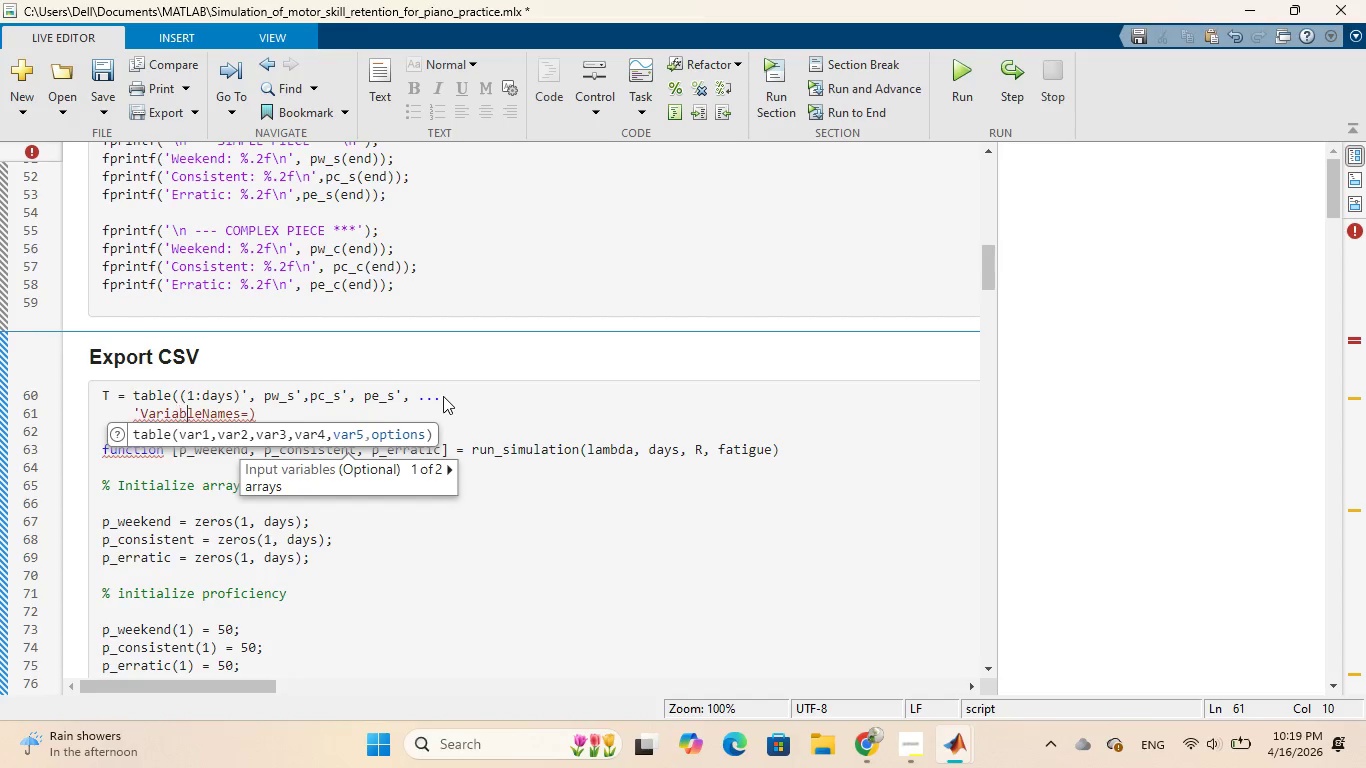 
key(ArrowRight)
 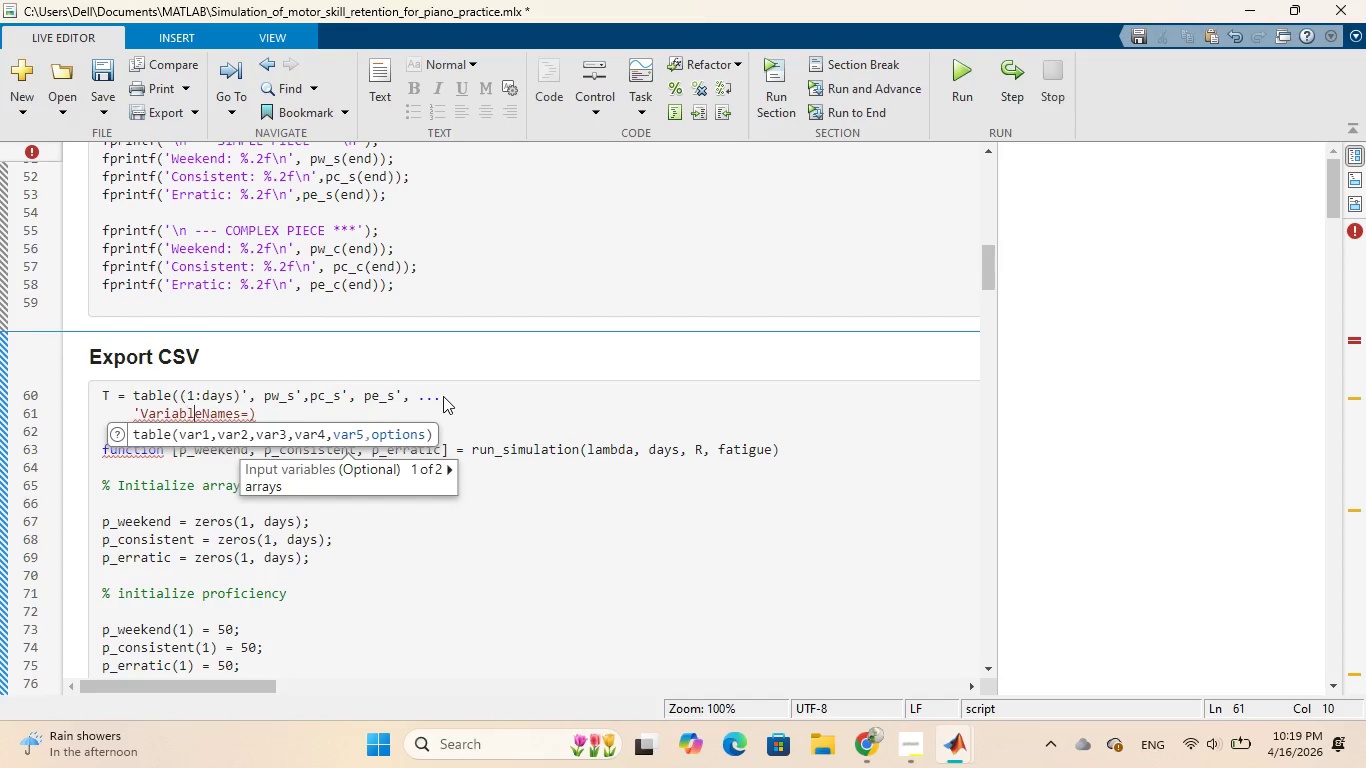 
key(ArrowRight)
 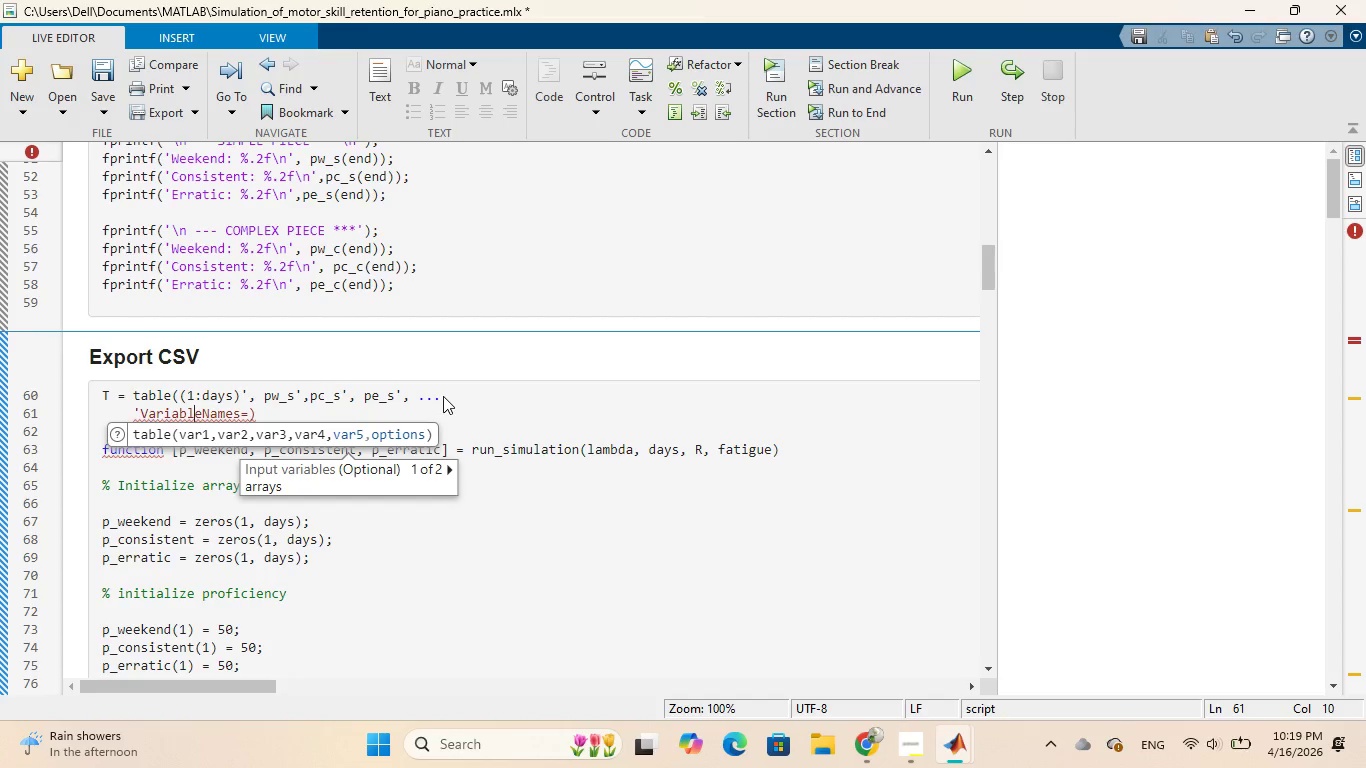 
key(ArrowRight)
 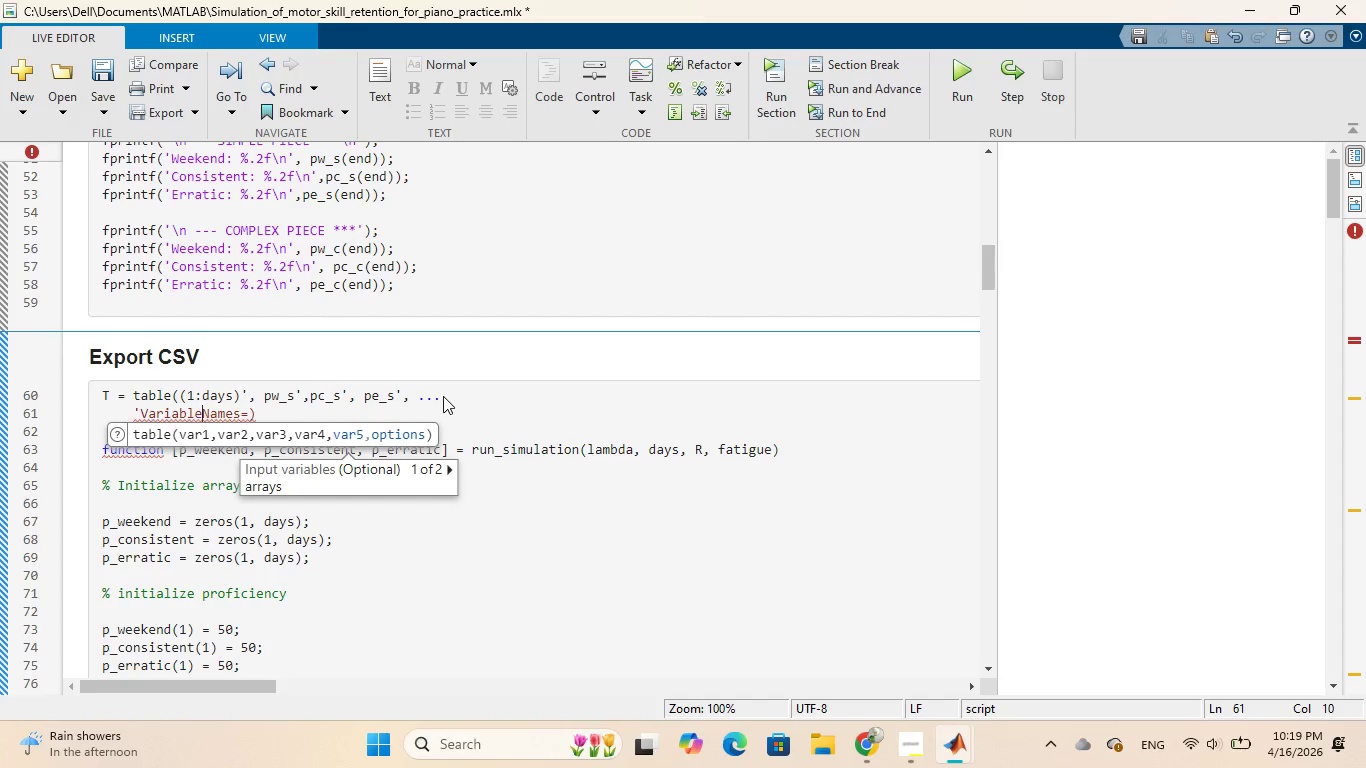 
key(ArrowRight)
 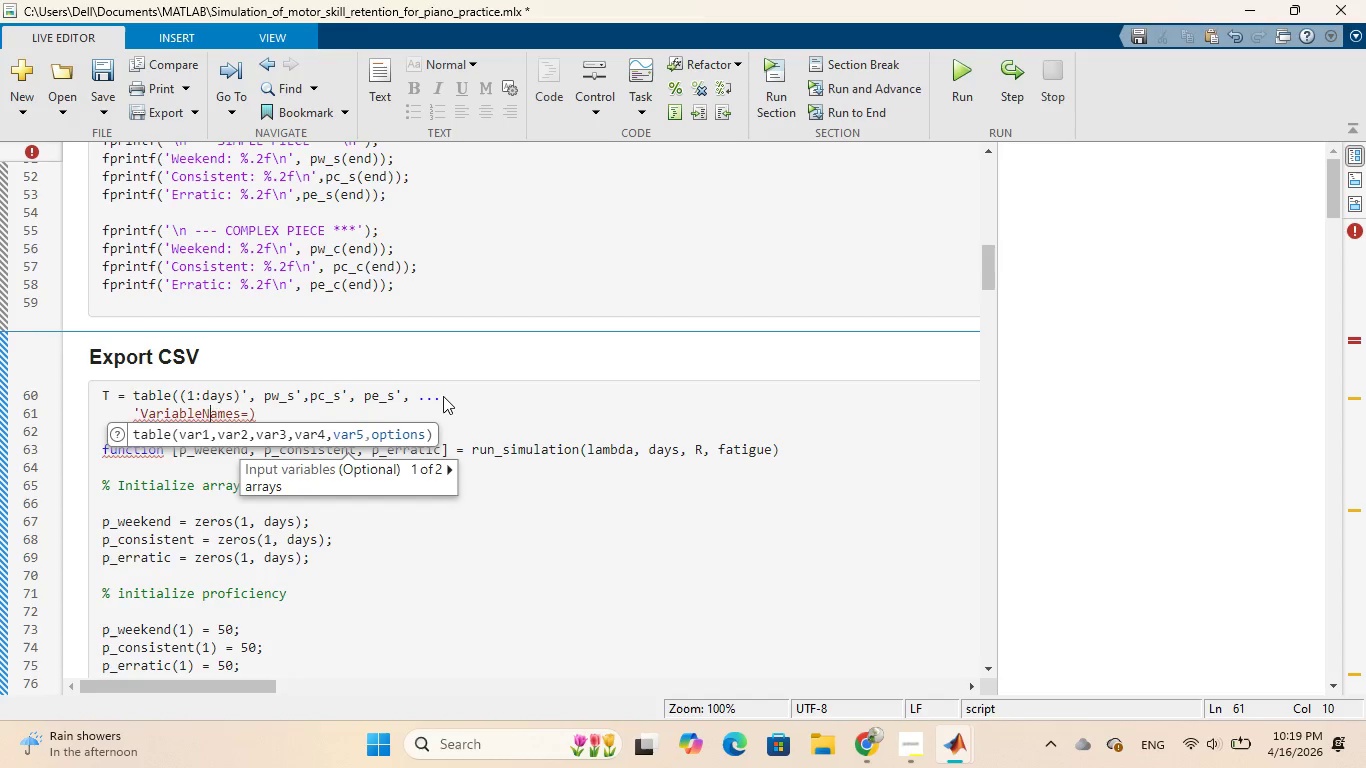 
key(ArrowRight)
 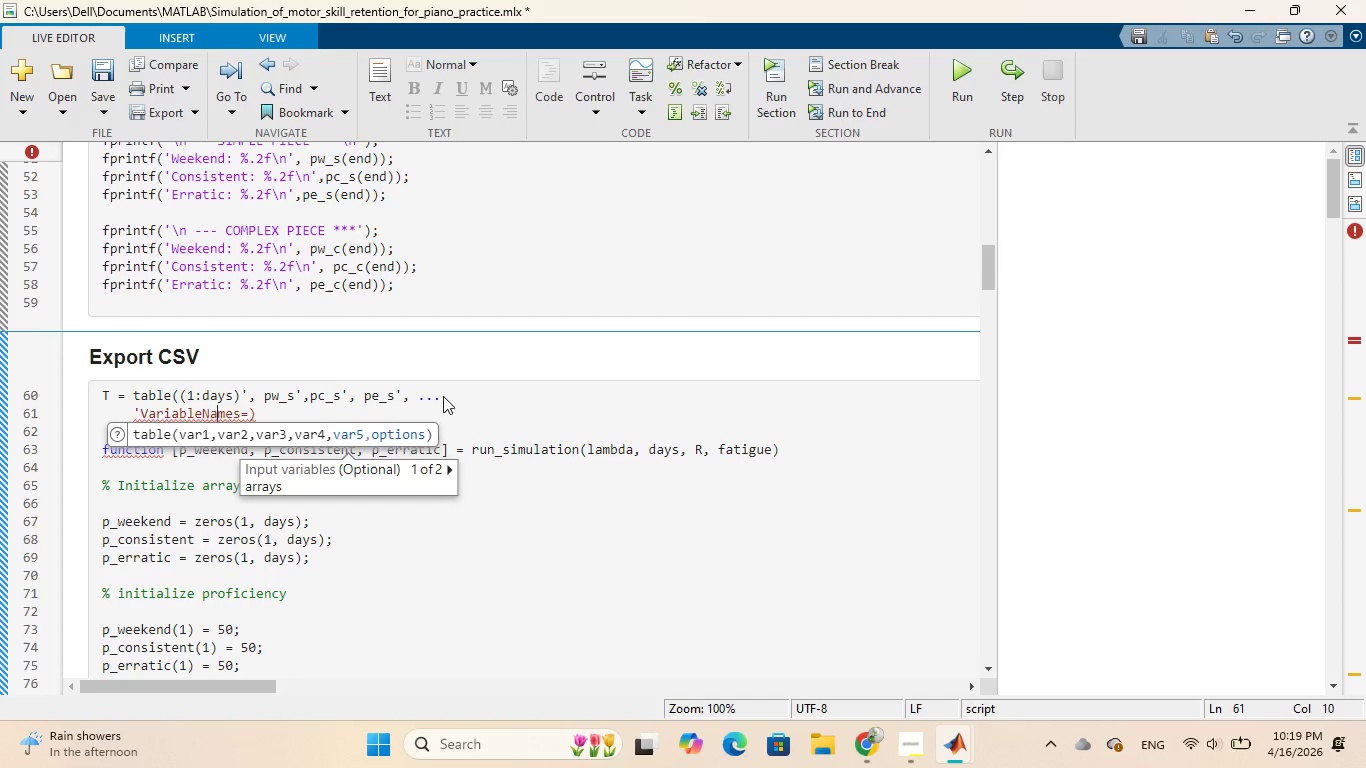 
key(ArrowRight)
 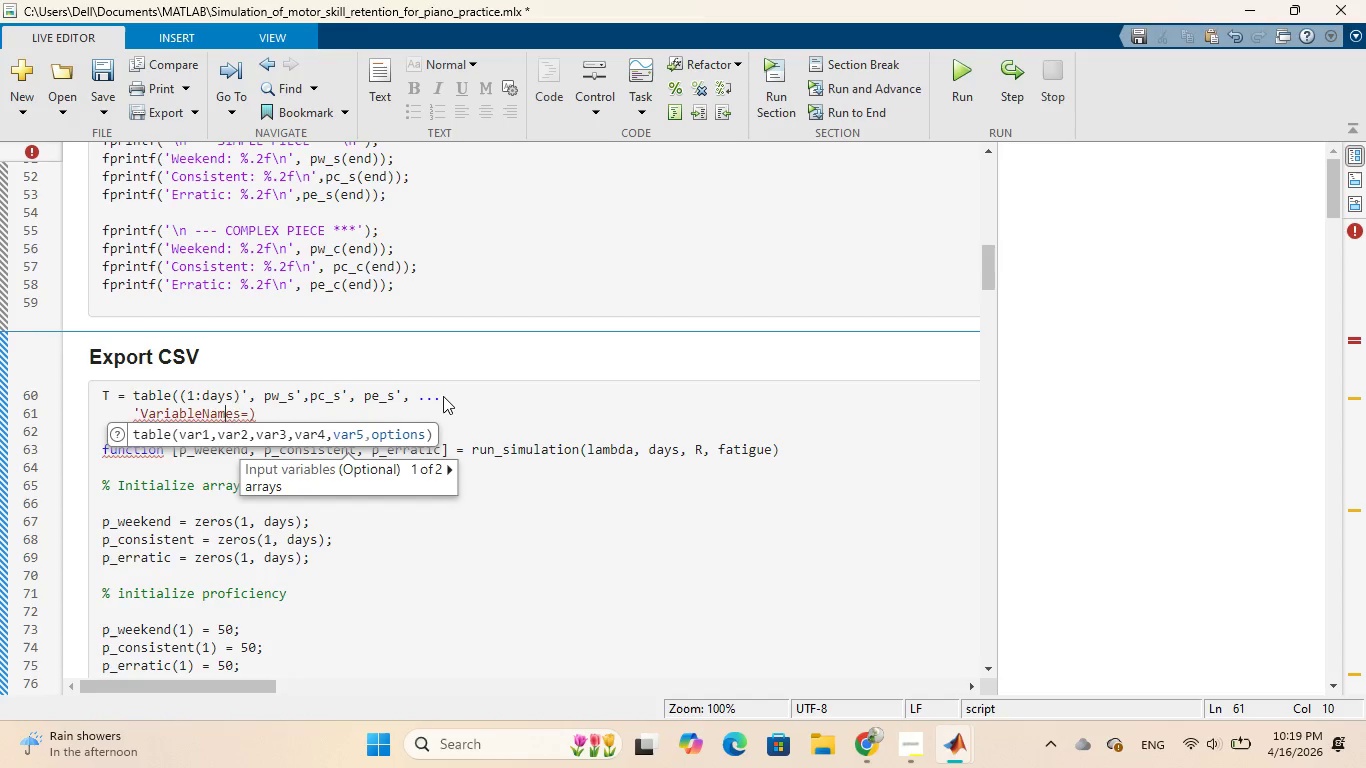 
key(ArrowRight)
 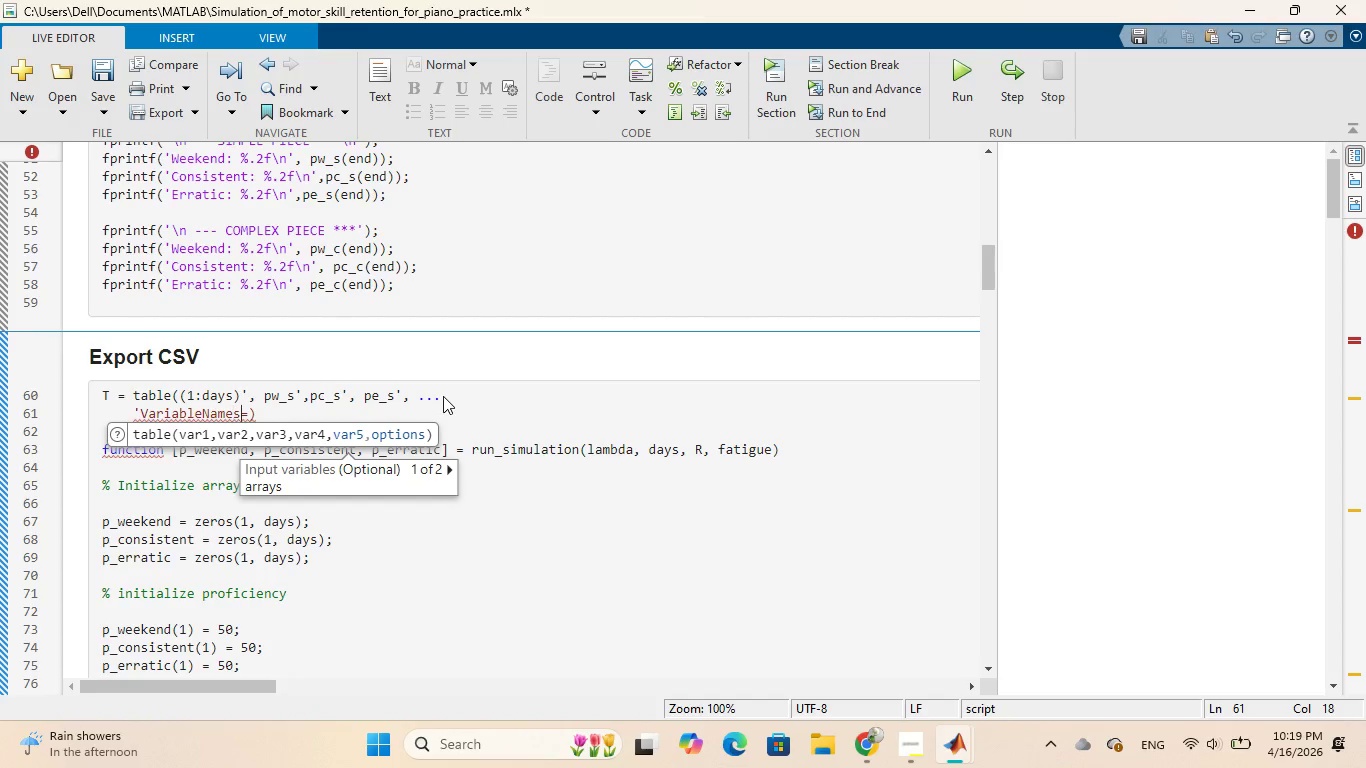 
key(ArrowRight)
 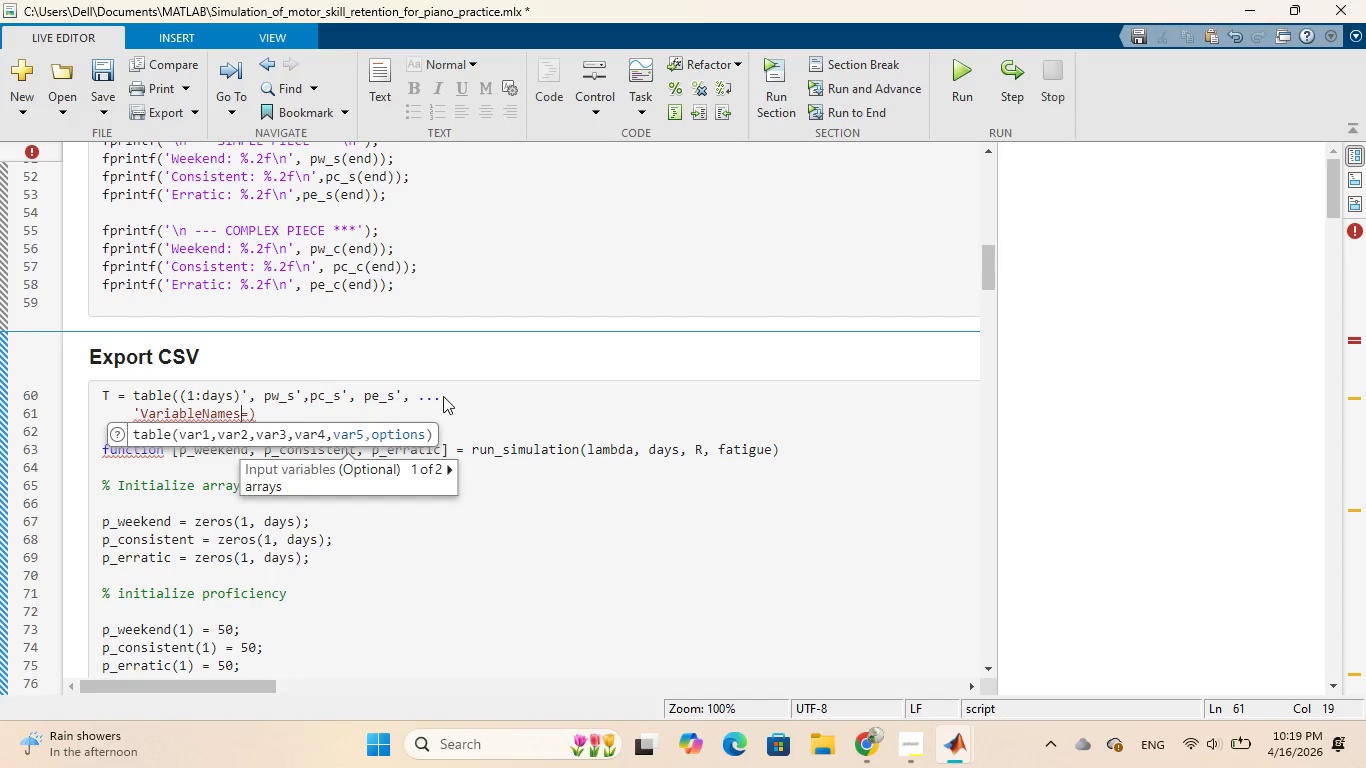 
key(Quote)
 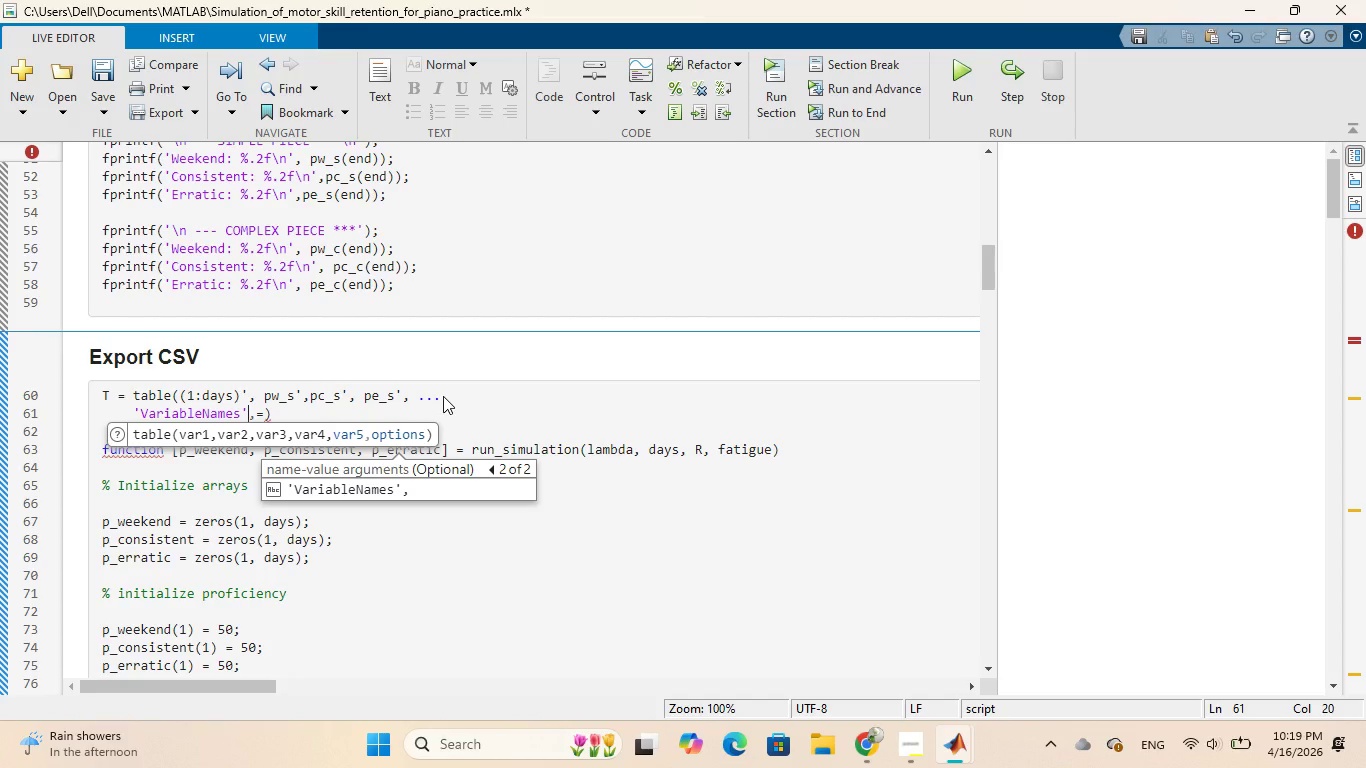 
wait(5.98)
 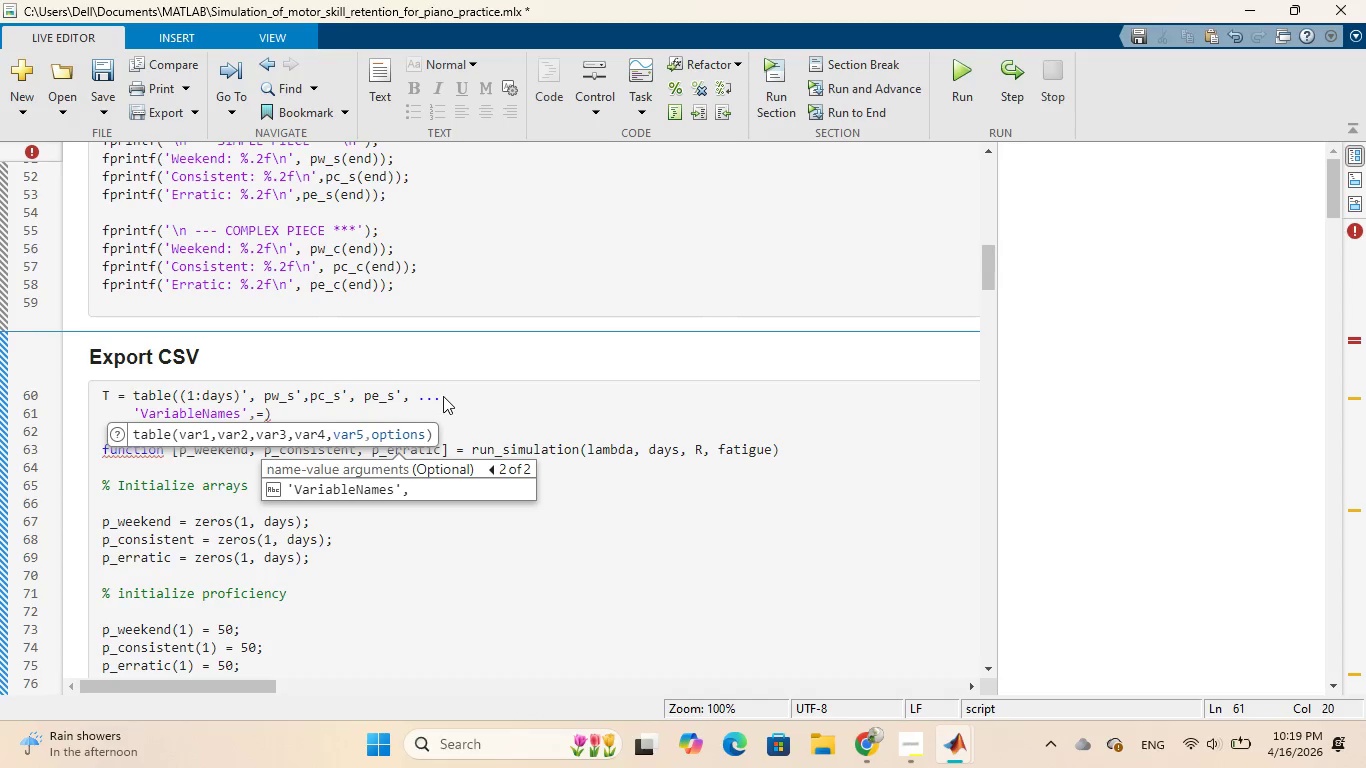 
key(ArrowRight)
 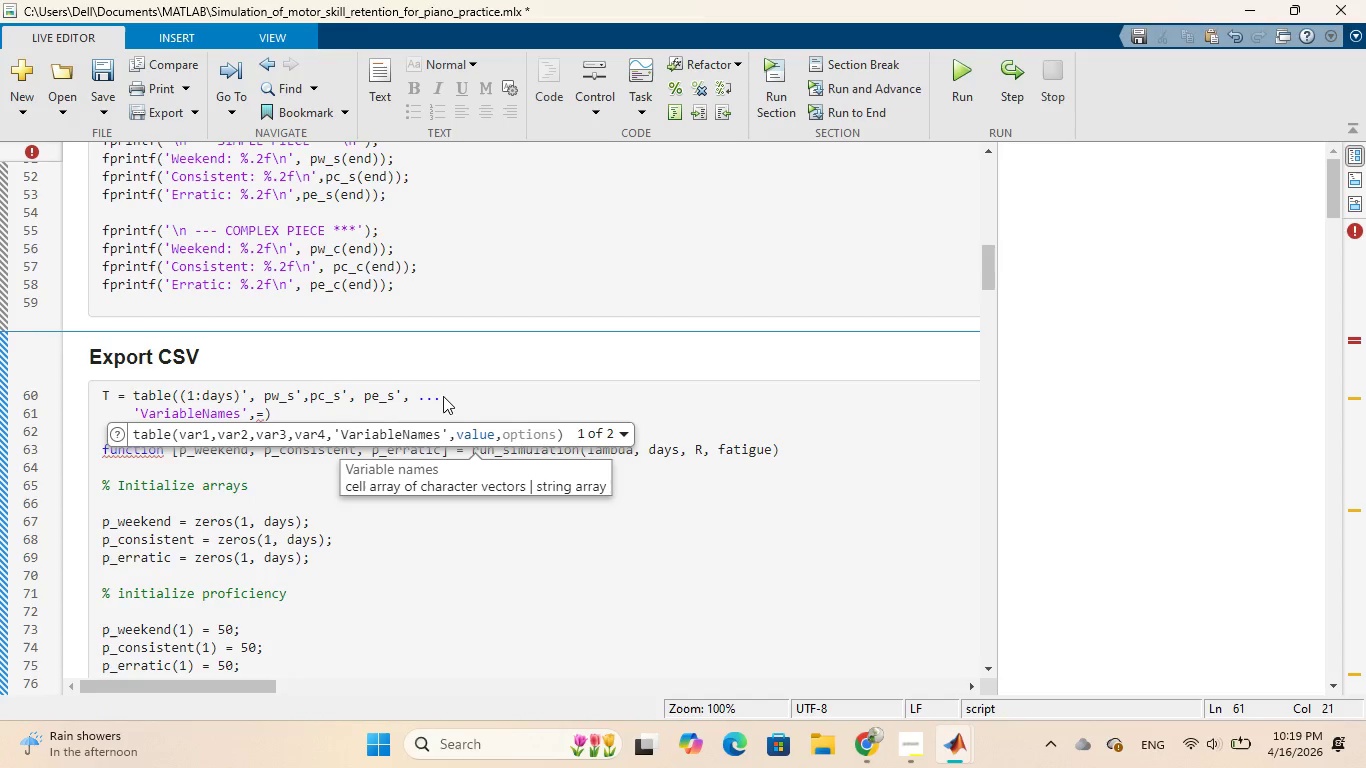 
key(ArrowRight)
 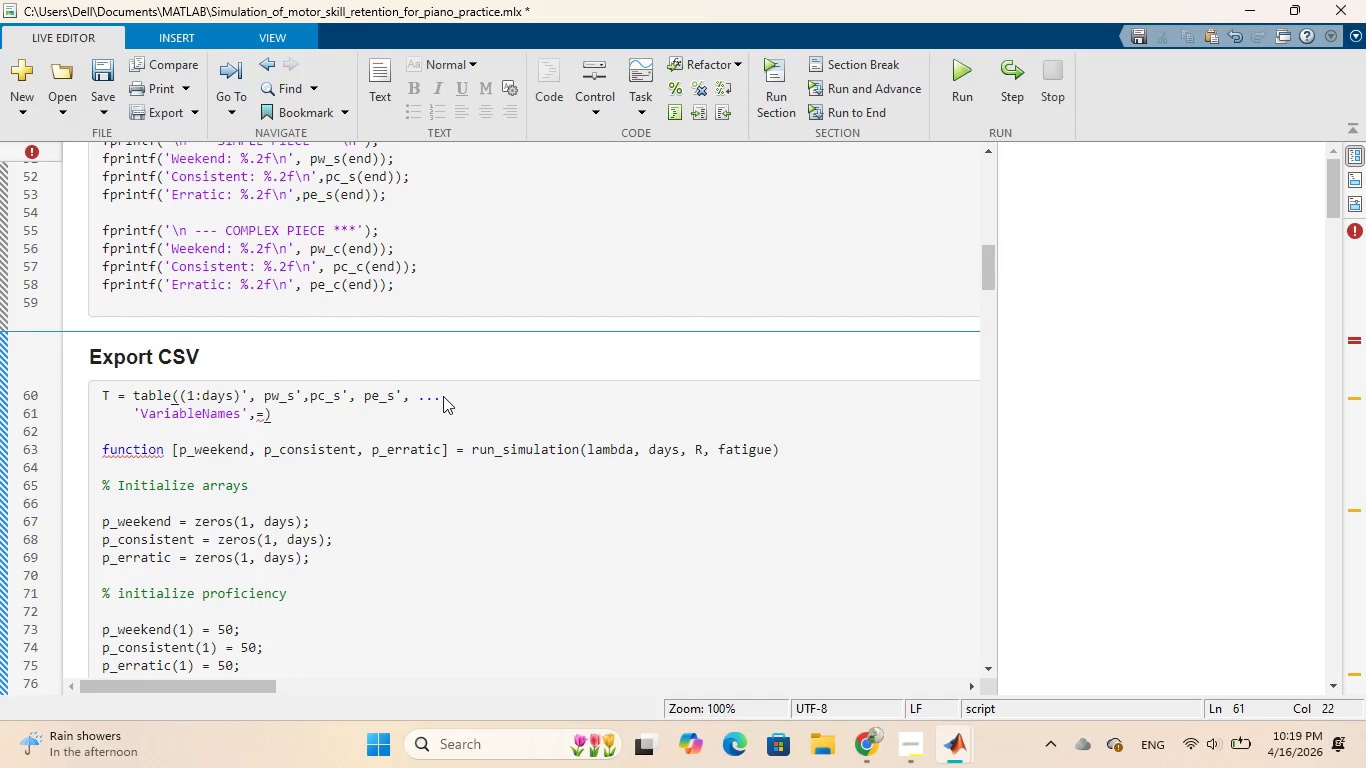 
key(Backspace)
 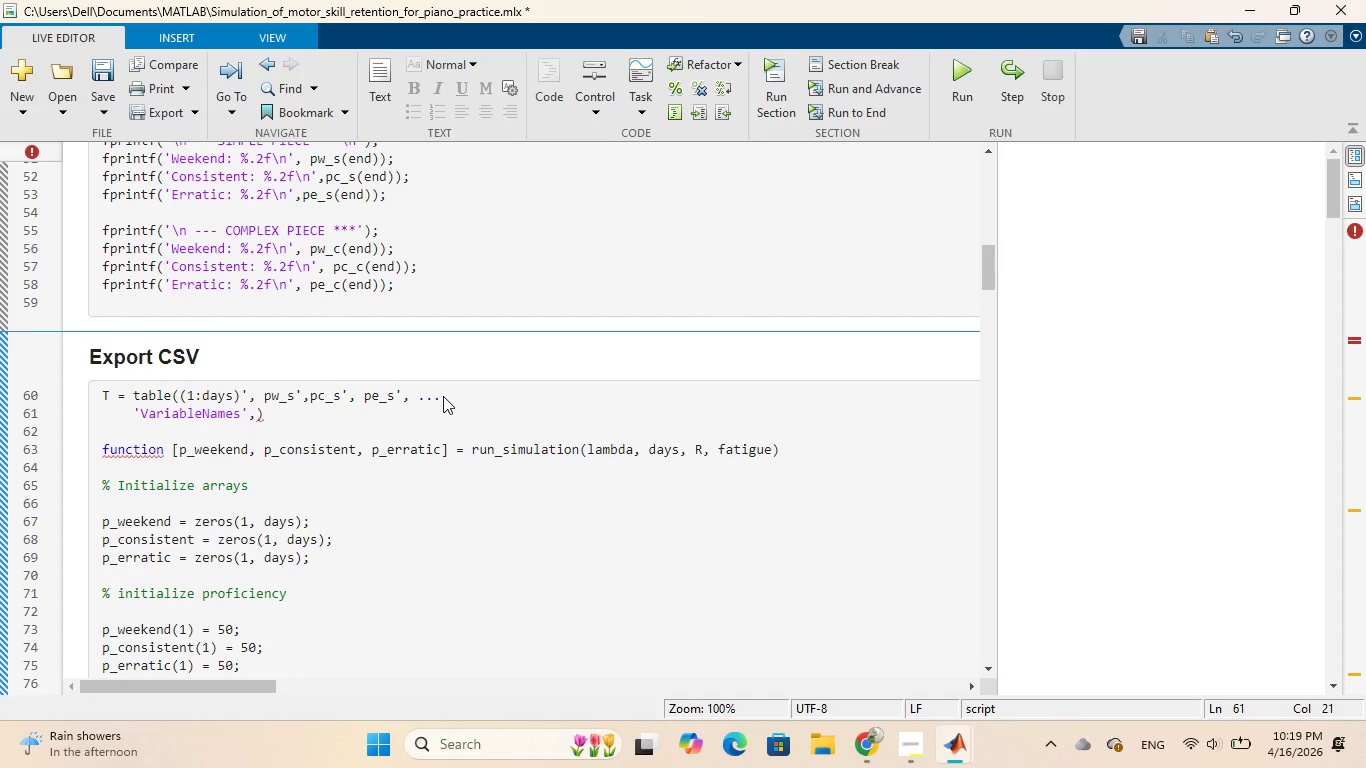 
key(Shift+BracketLeft)
 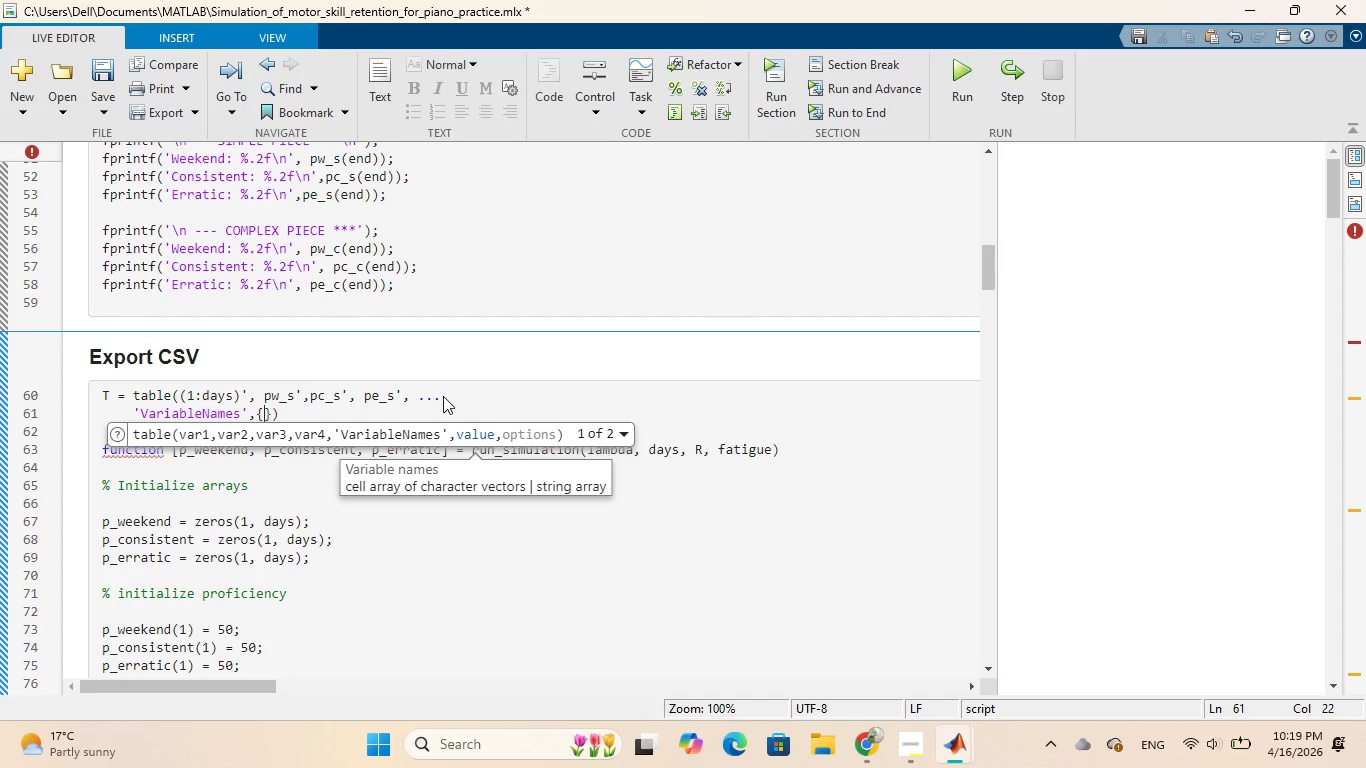 
type('Day)
 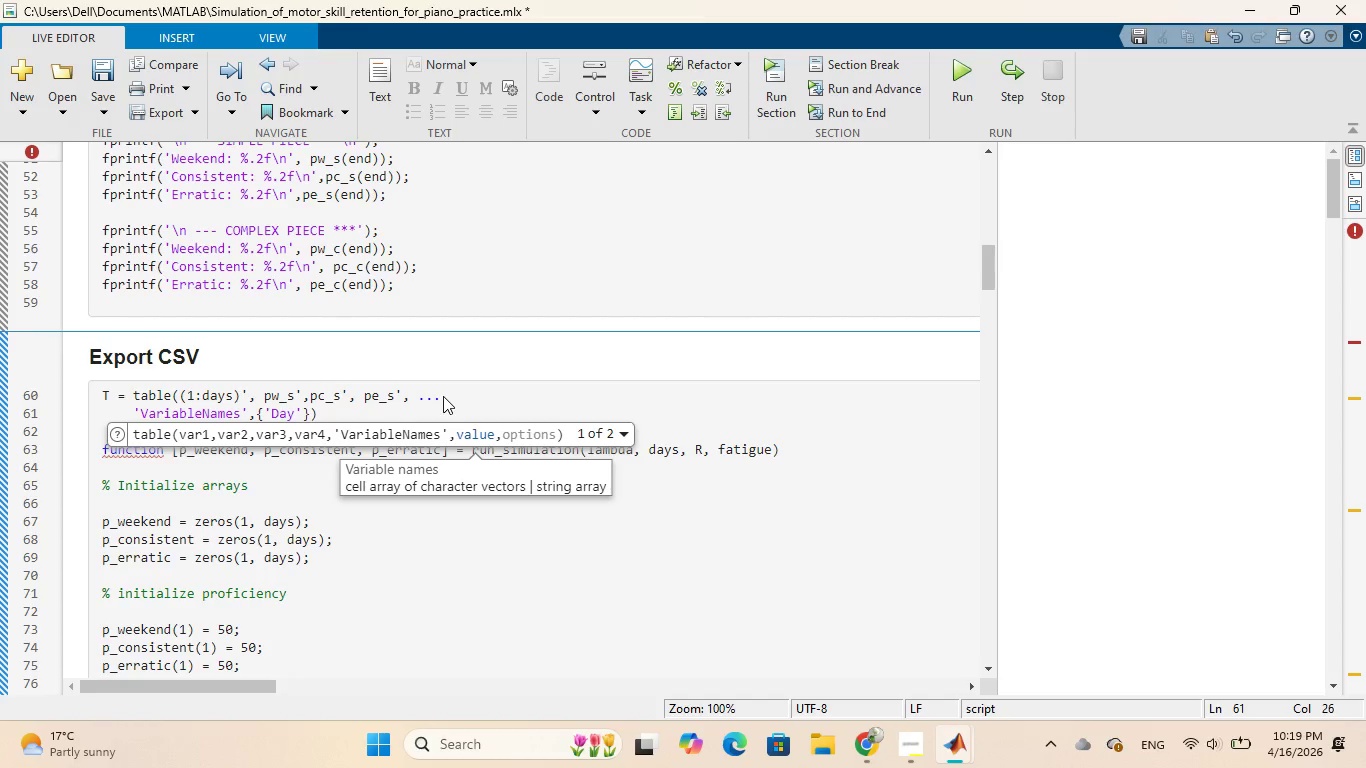 
key(ArrowRight)
 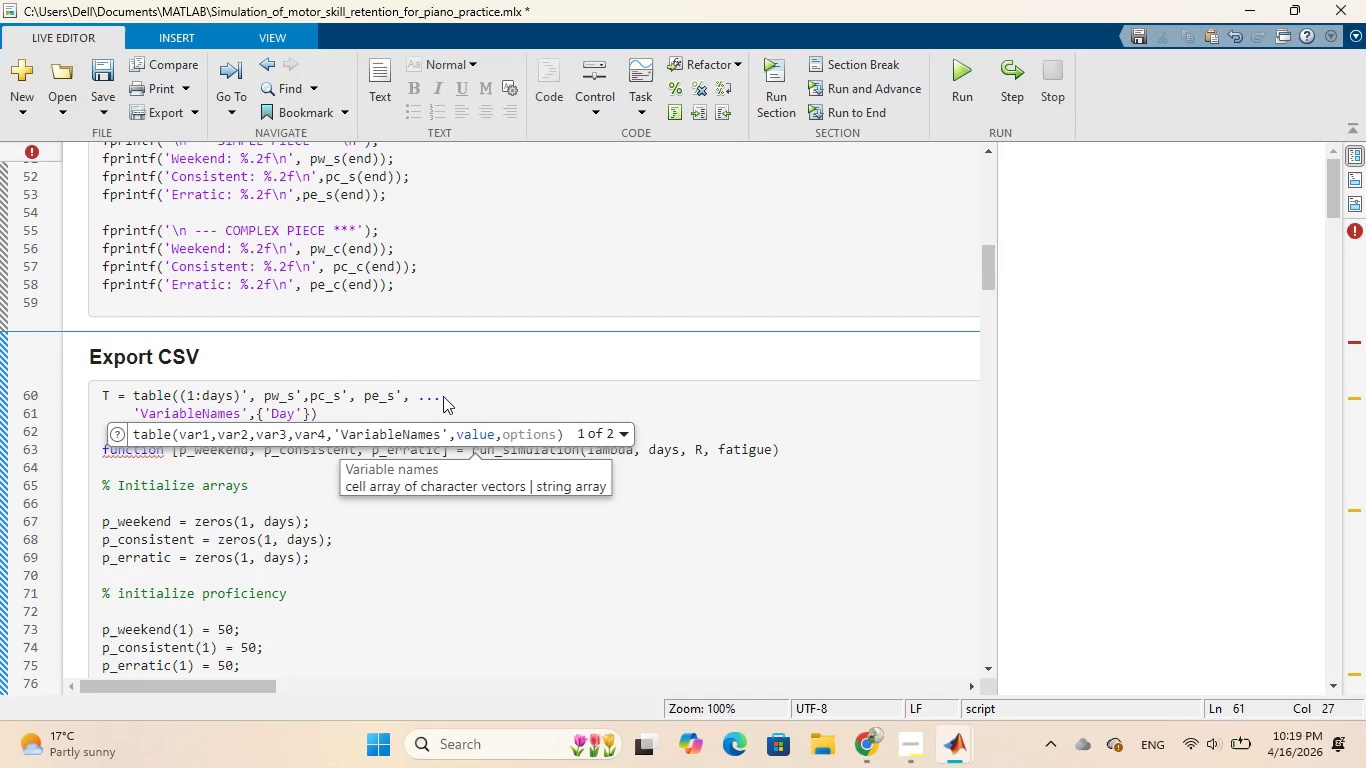 
key(Comma)
 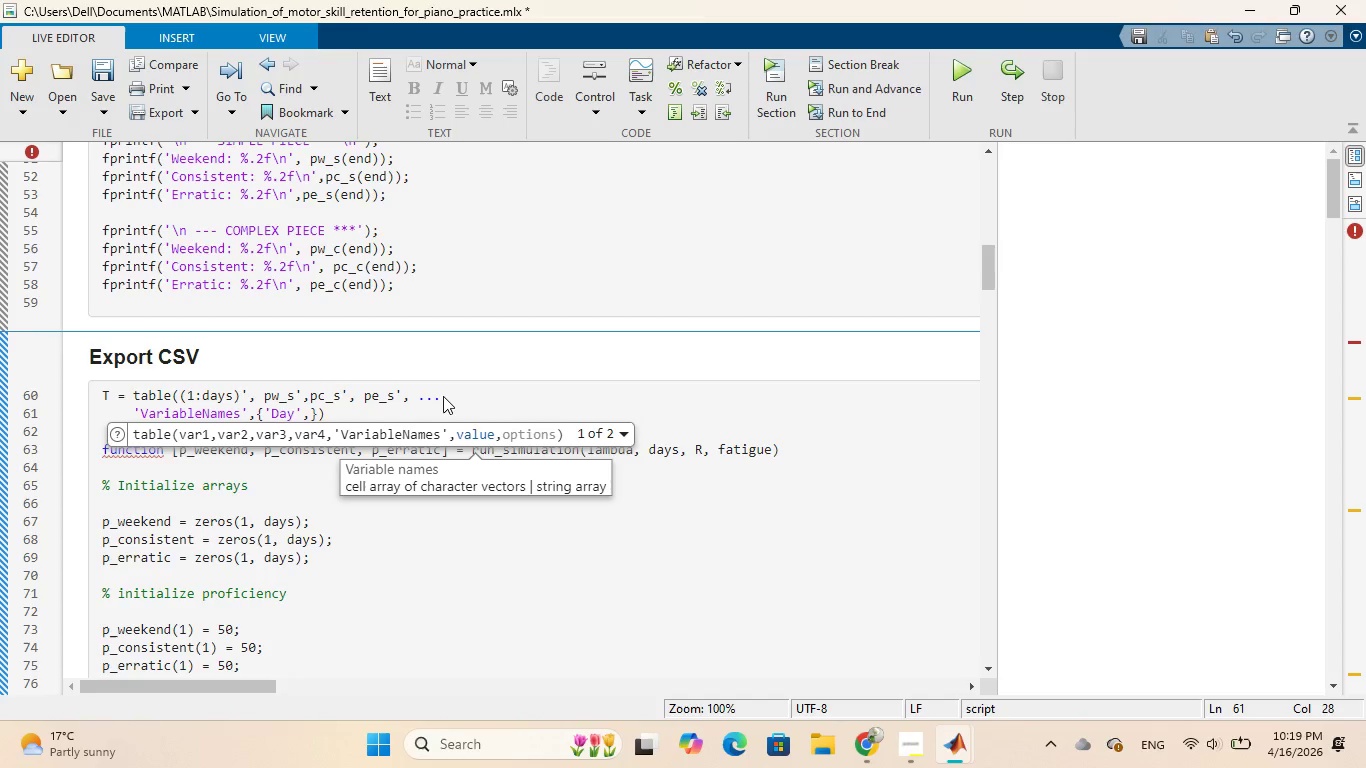 
type('Weekend)
 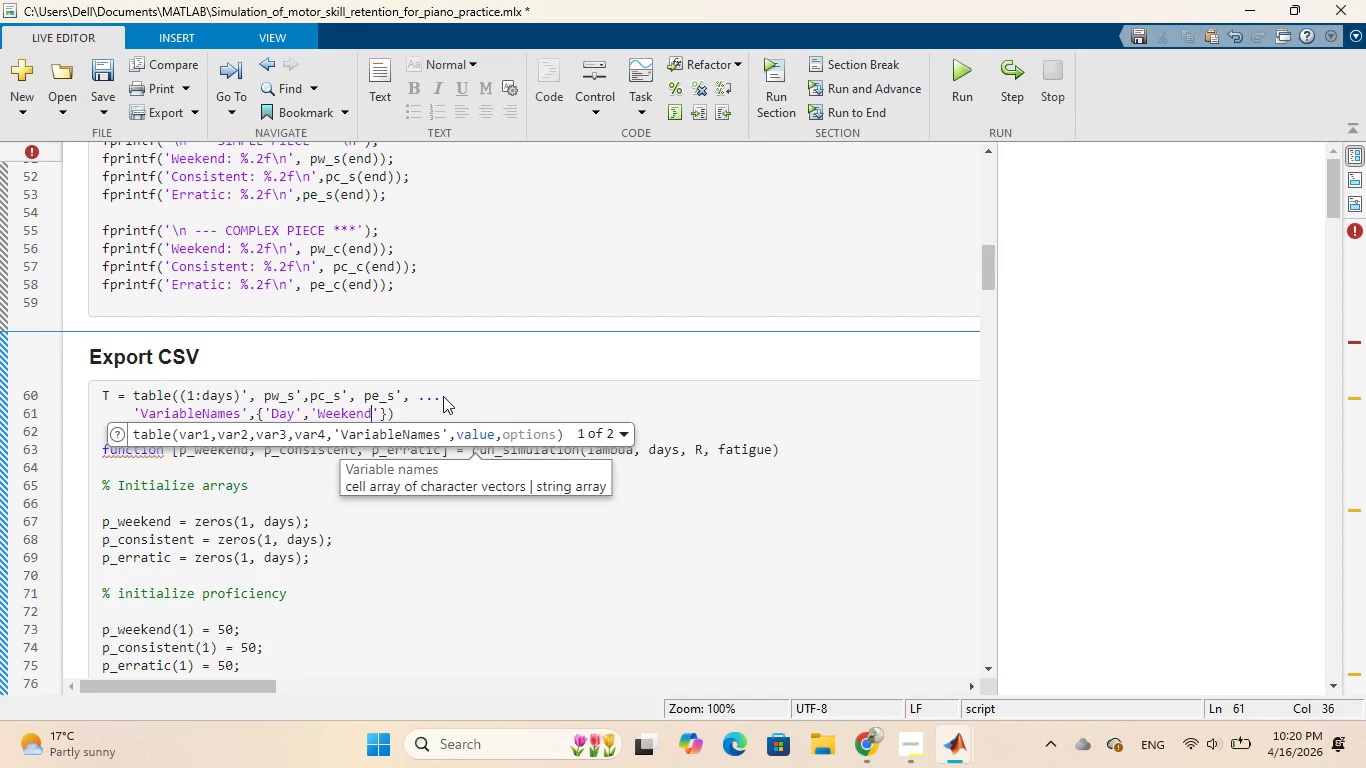 
key(ArrowRight)
 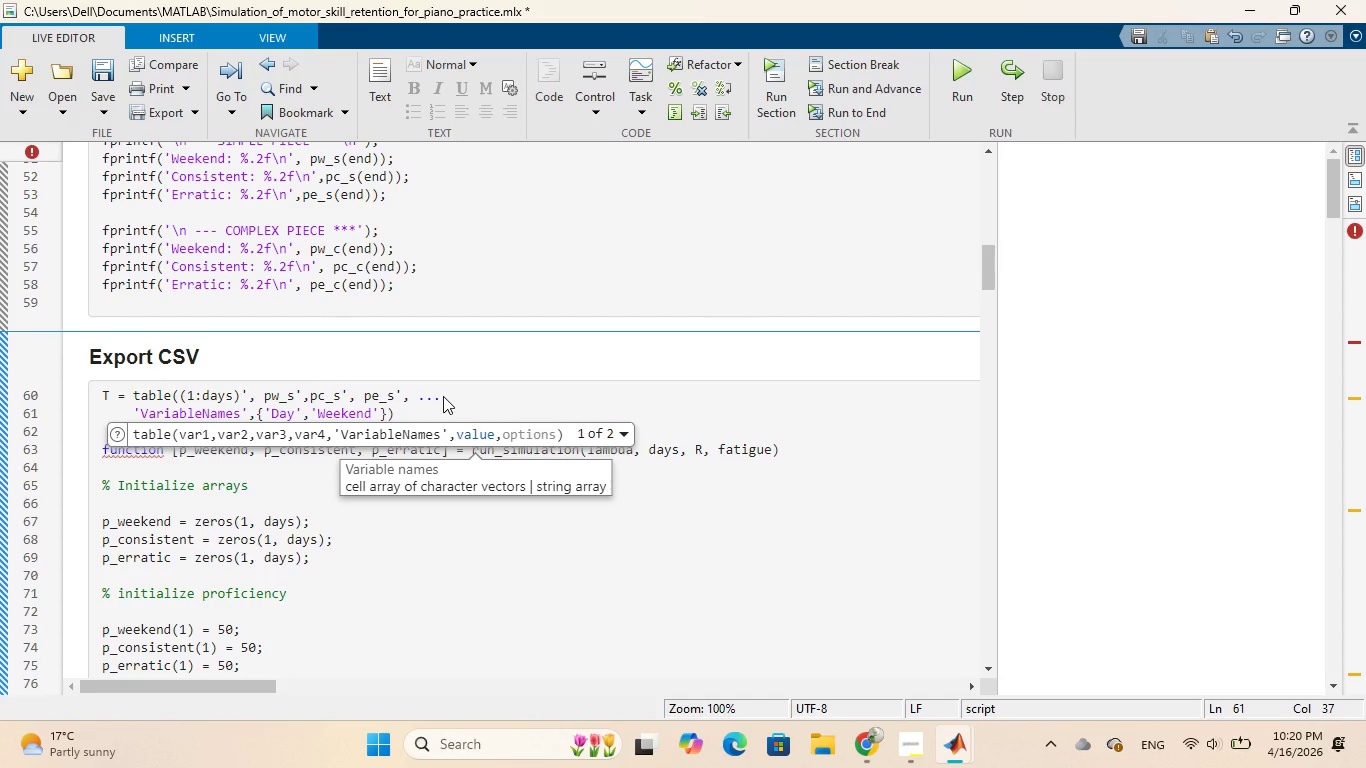 
key(Comma)
 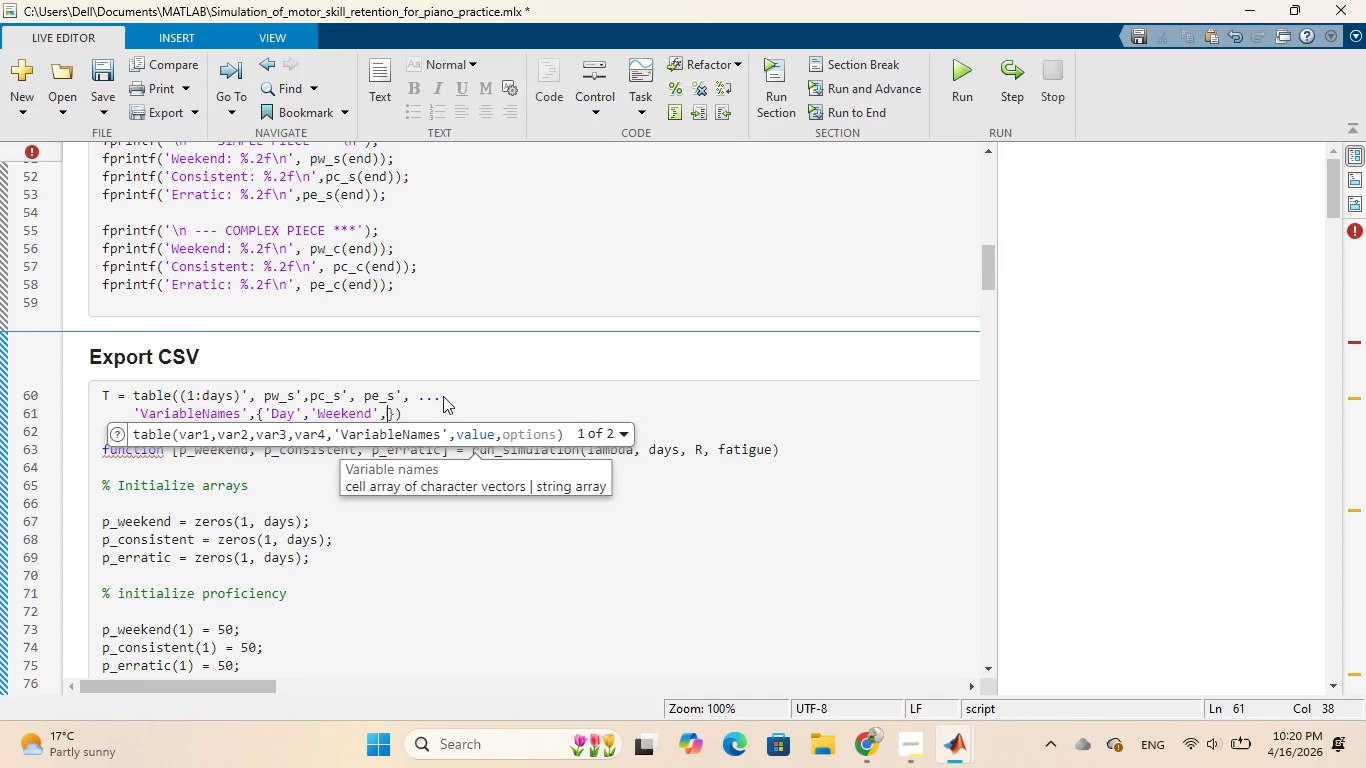 
key(Quote)
 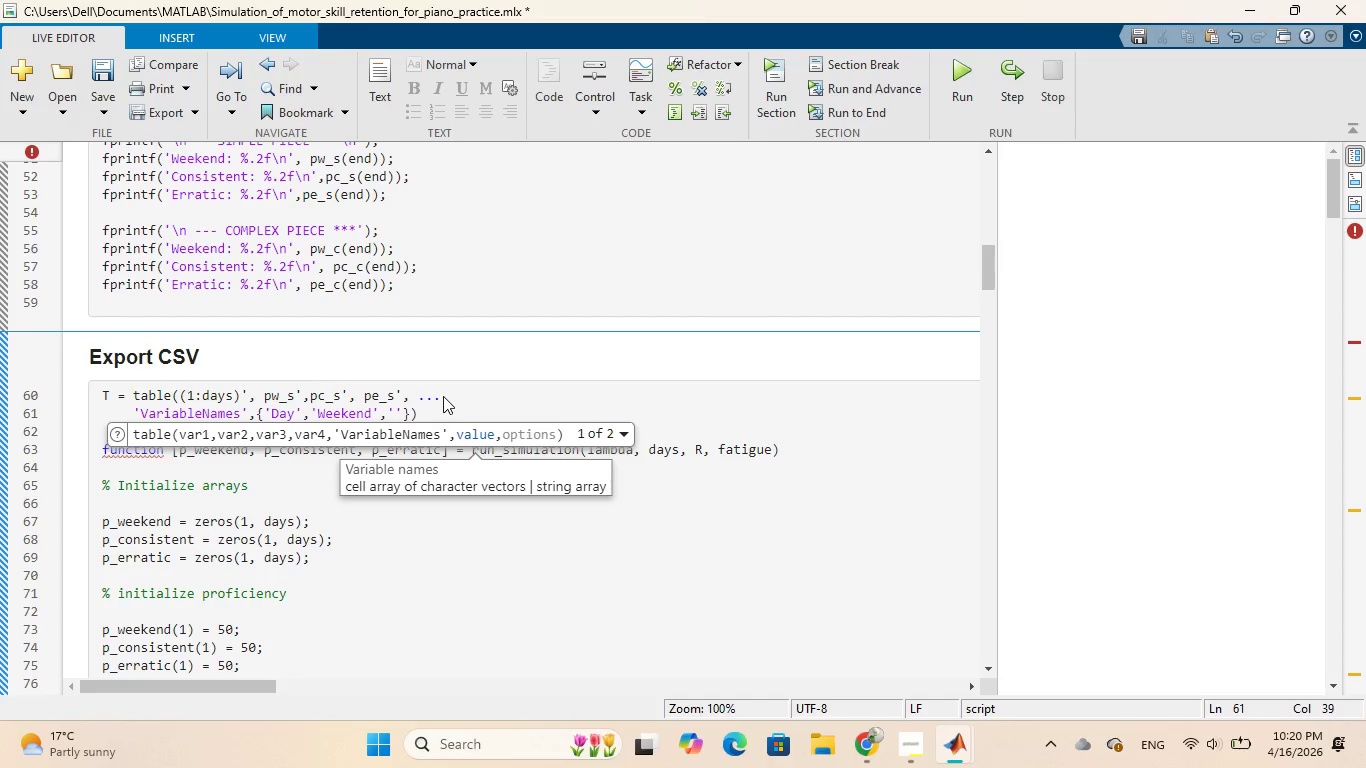 
wait(5.66)
 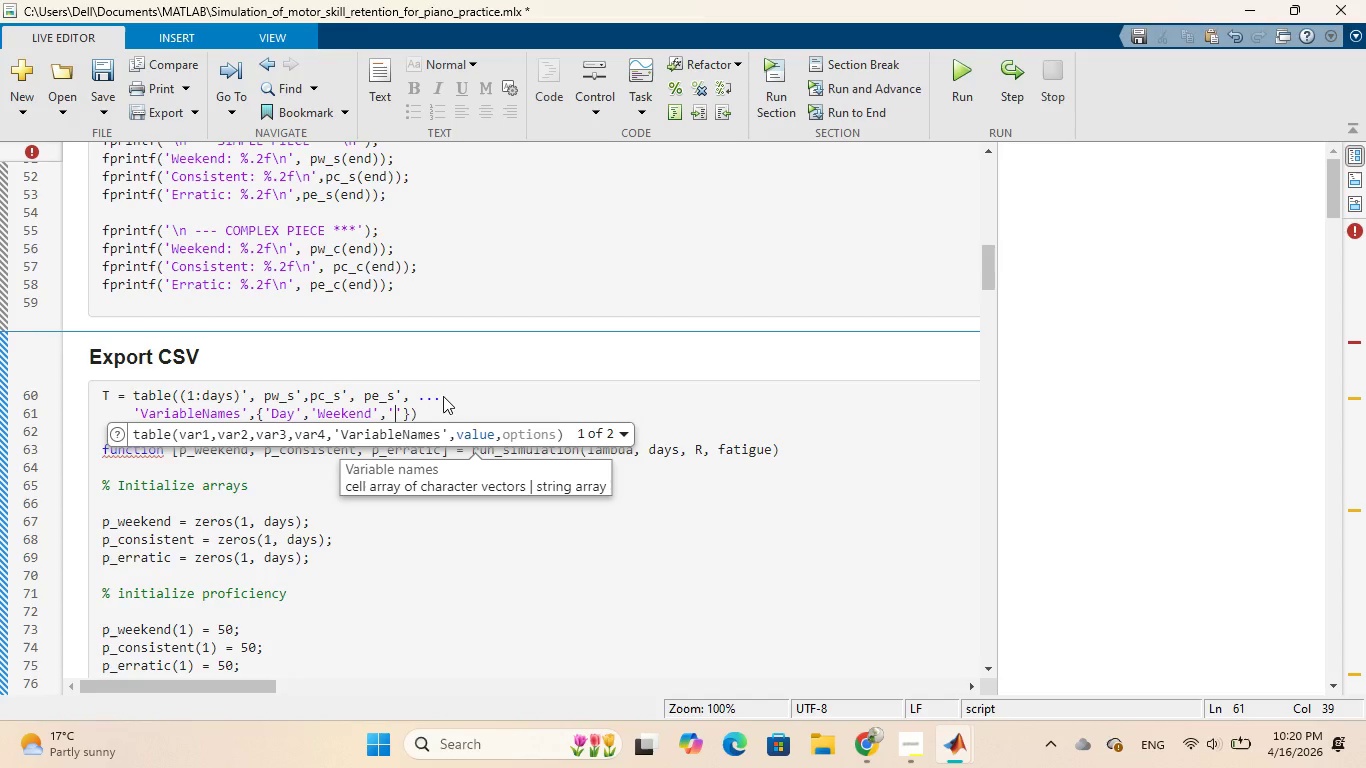 
type(Consistent)
 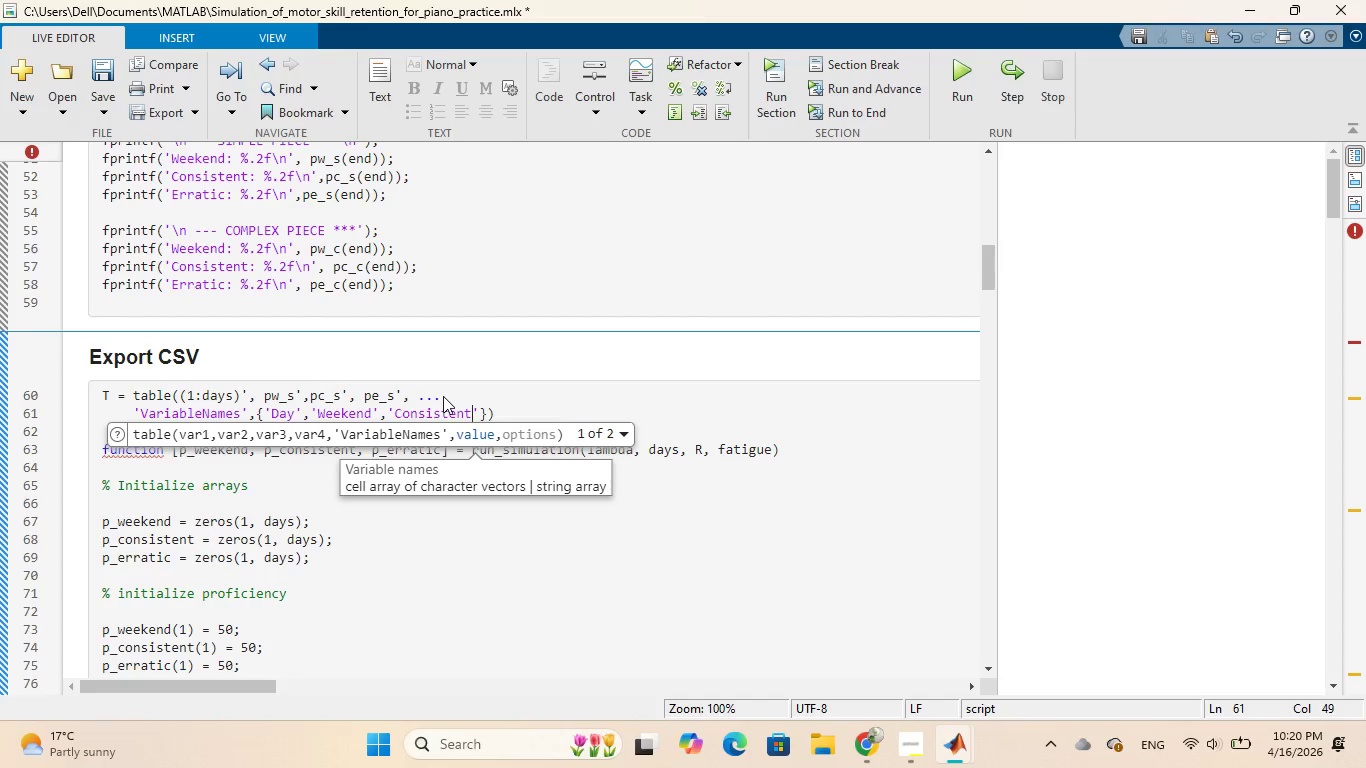 
key(ArrowRight)
 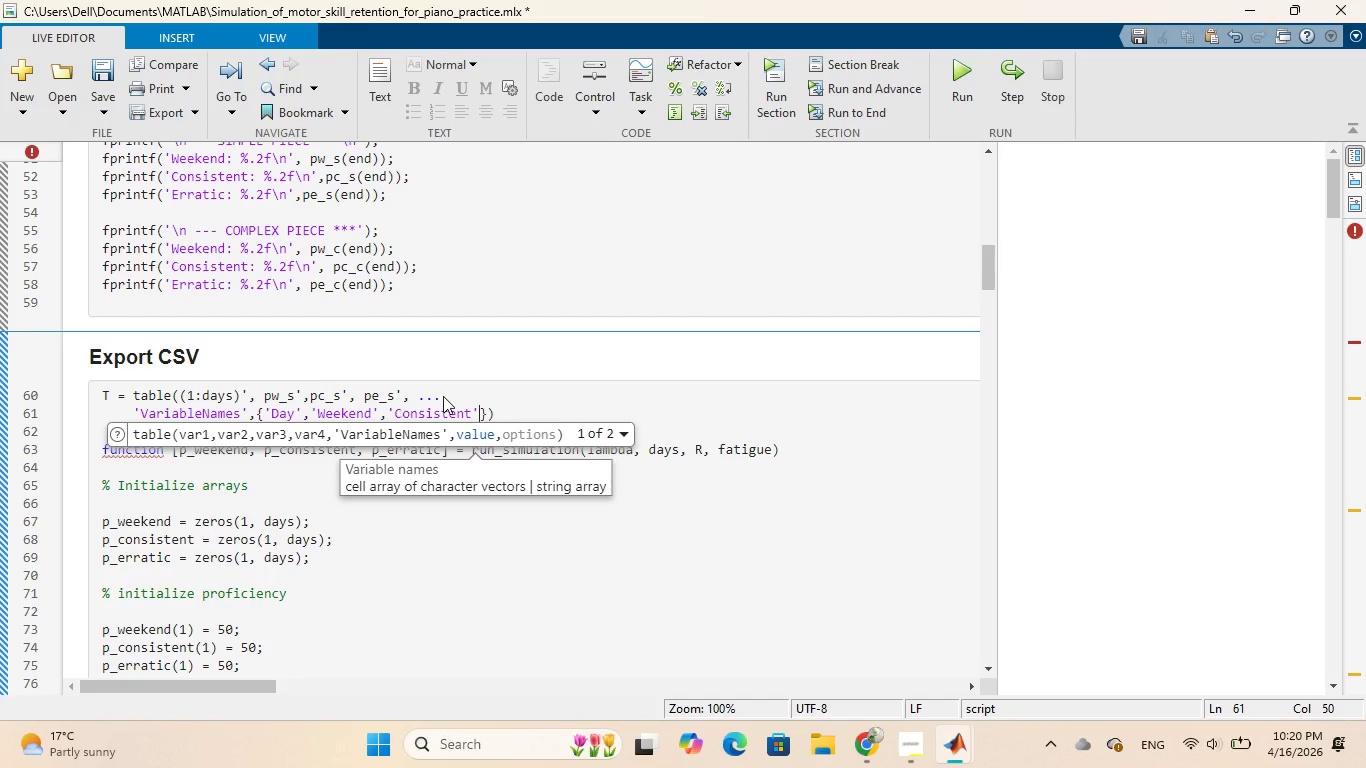 
type(,'Erratic)
 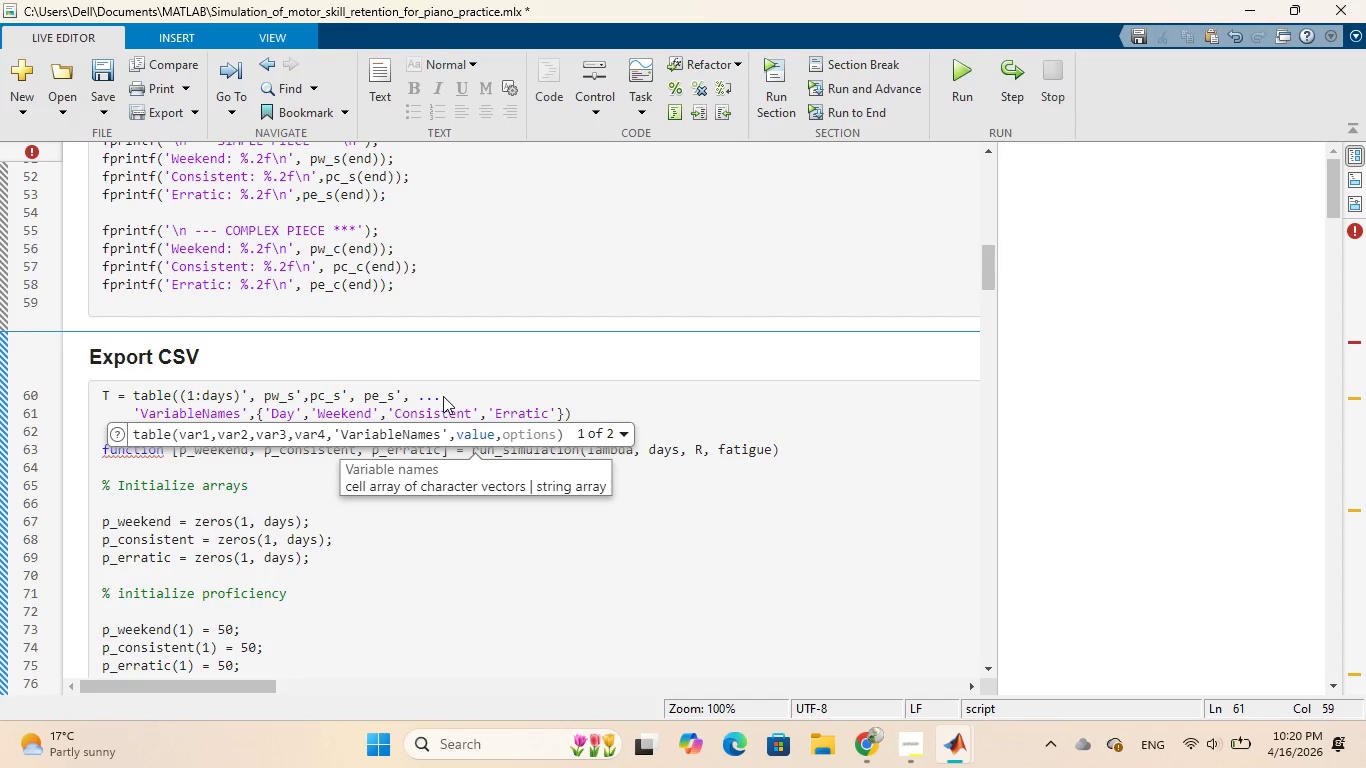 
wait(5.8)
 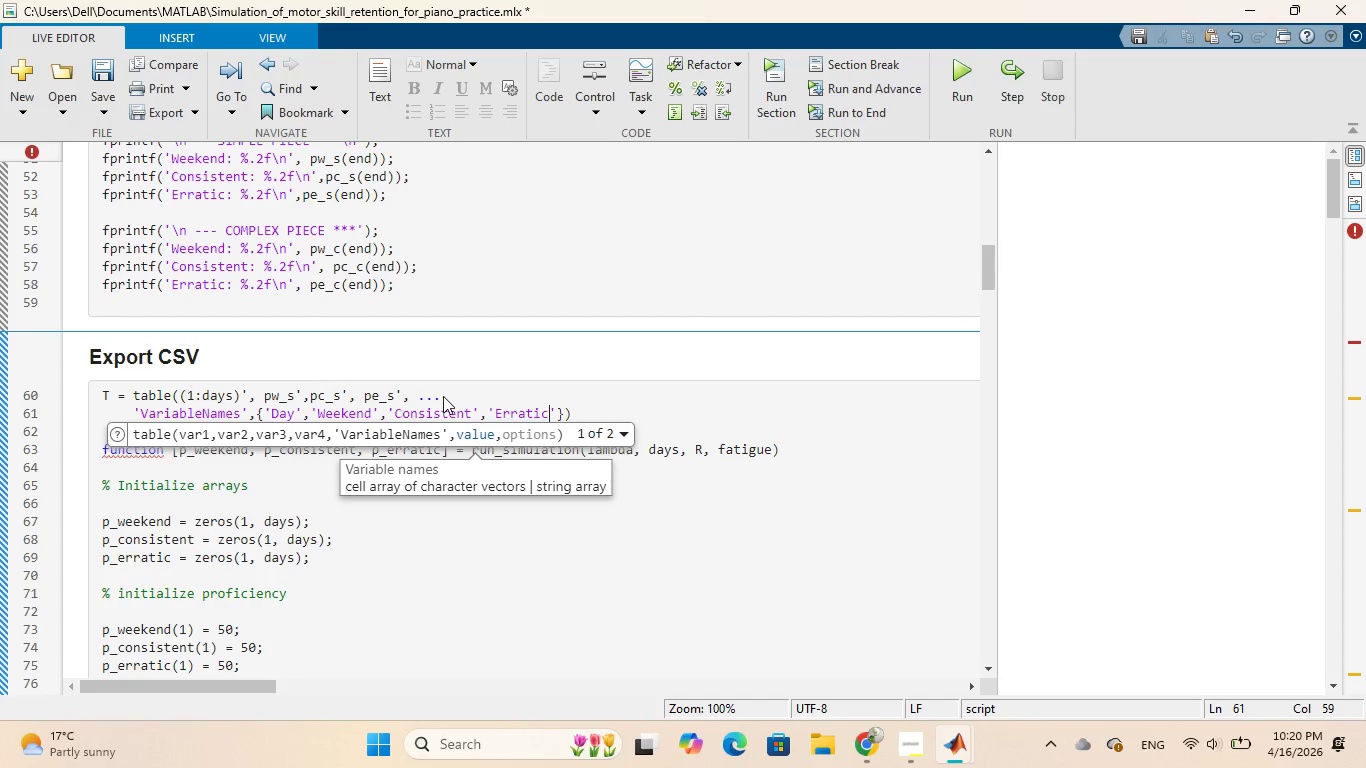 
key(ArrowRight)
 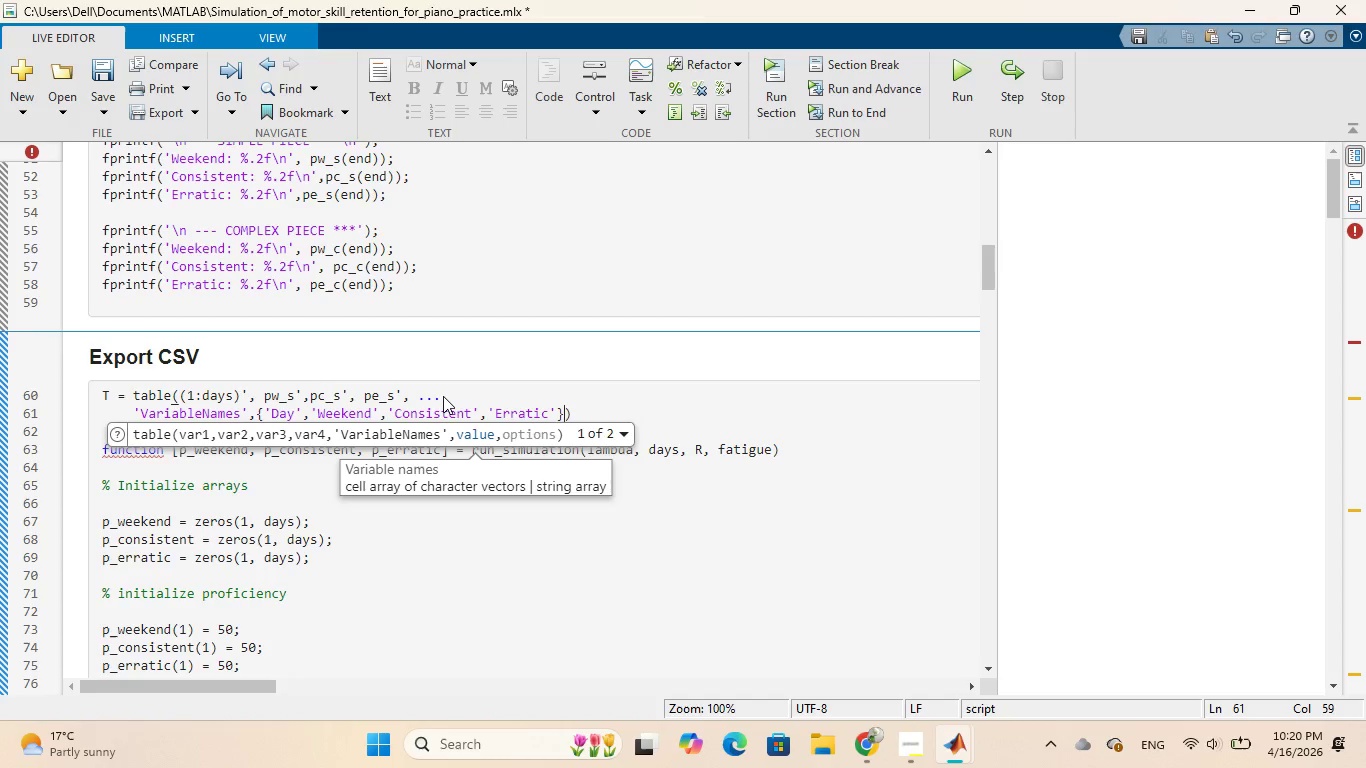 
key(ArrowRight)
 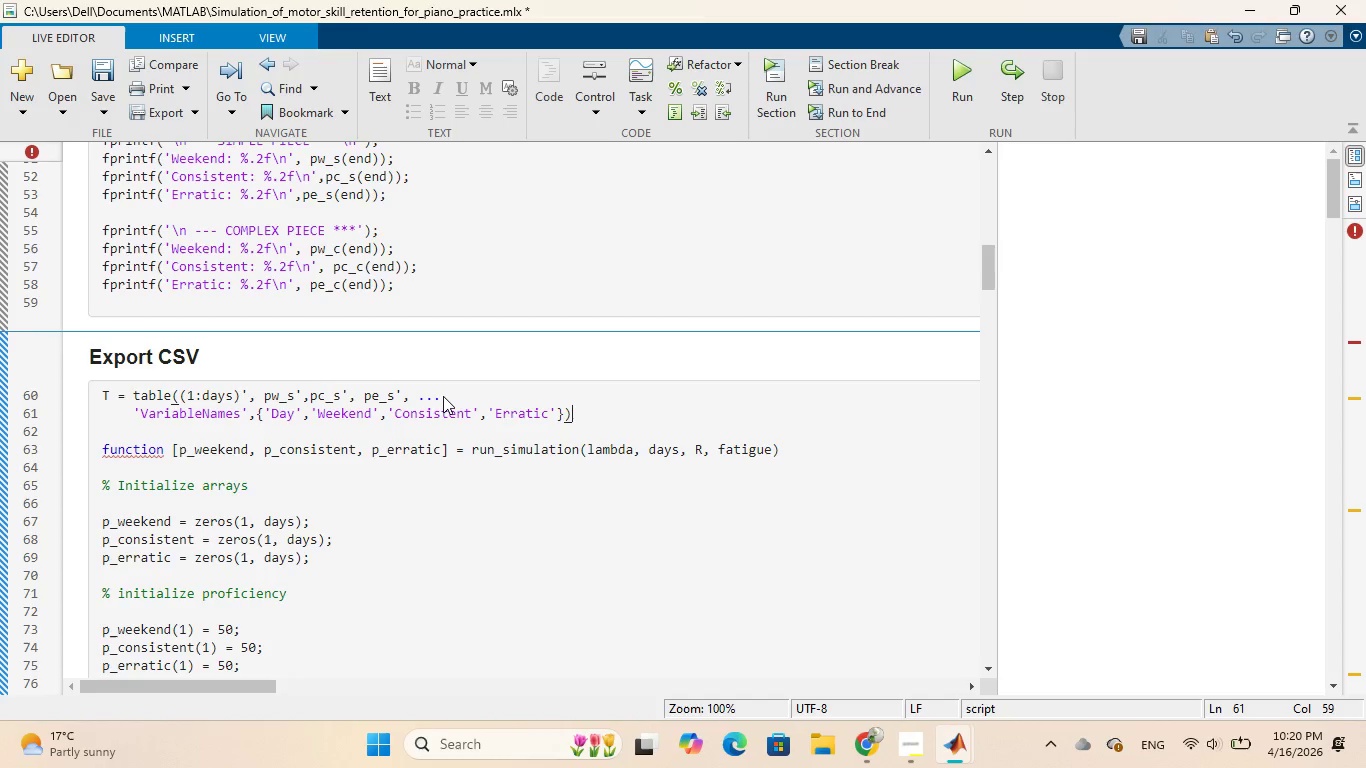 
key(ArrowRight)
 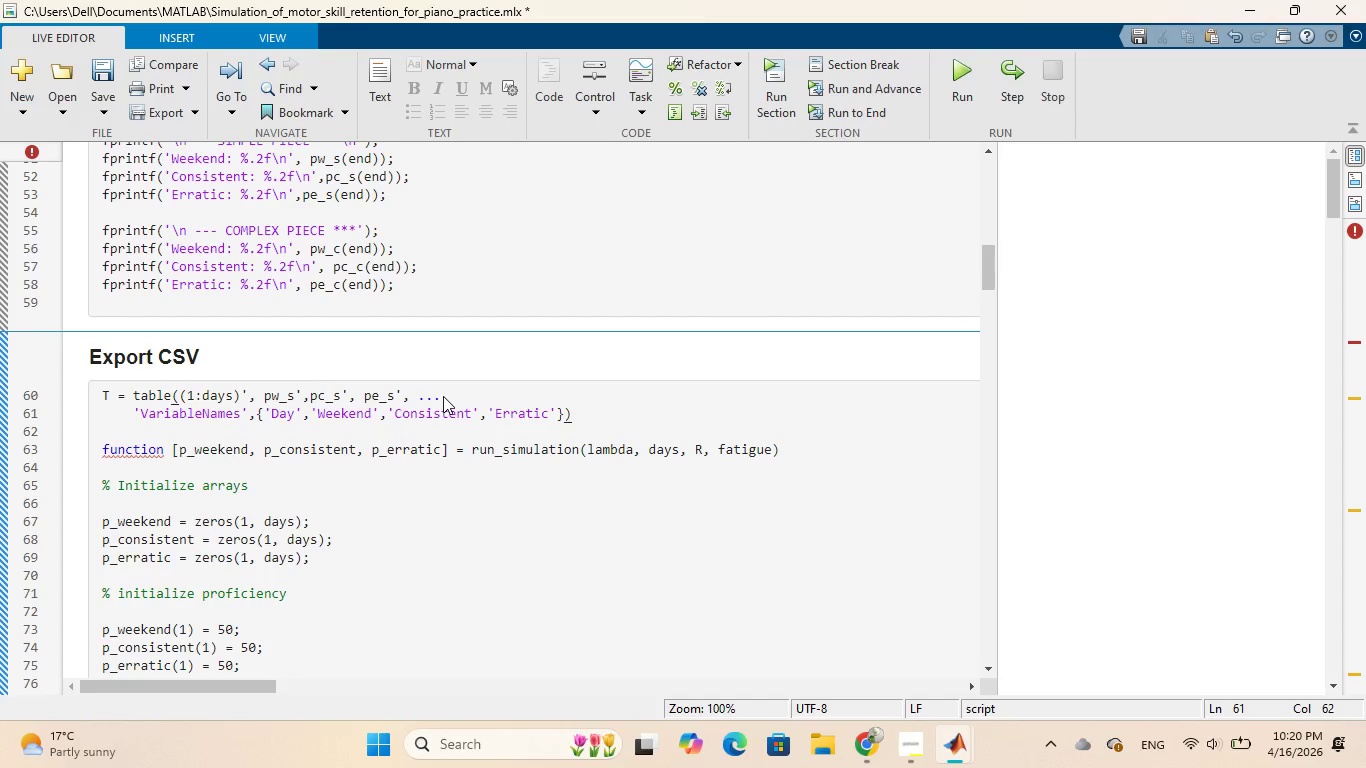 
key(Semicolon)
 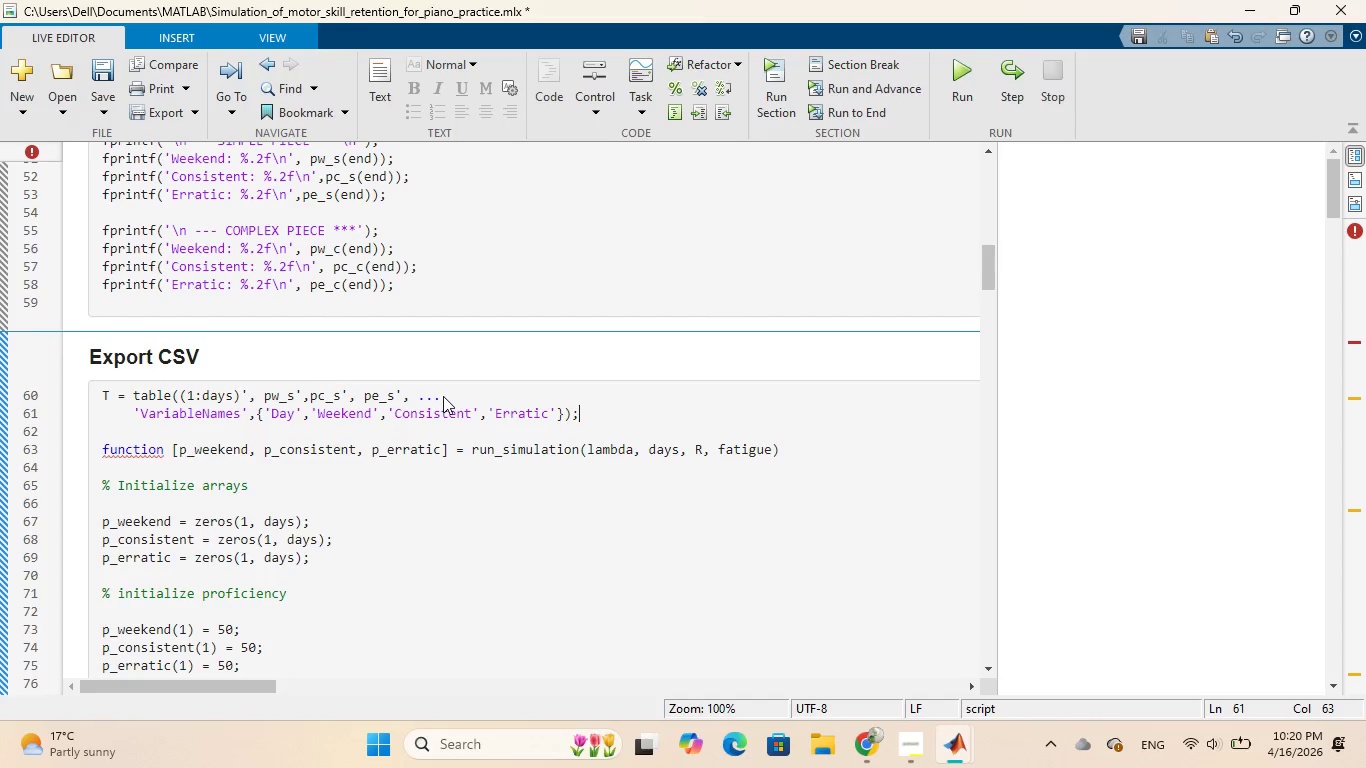 
wait(7.12)
 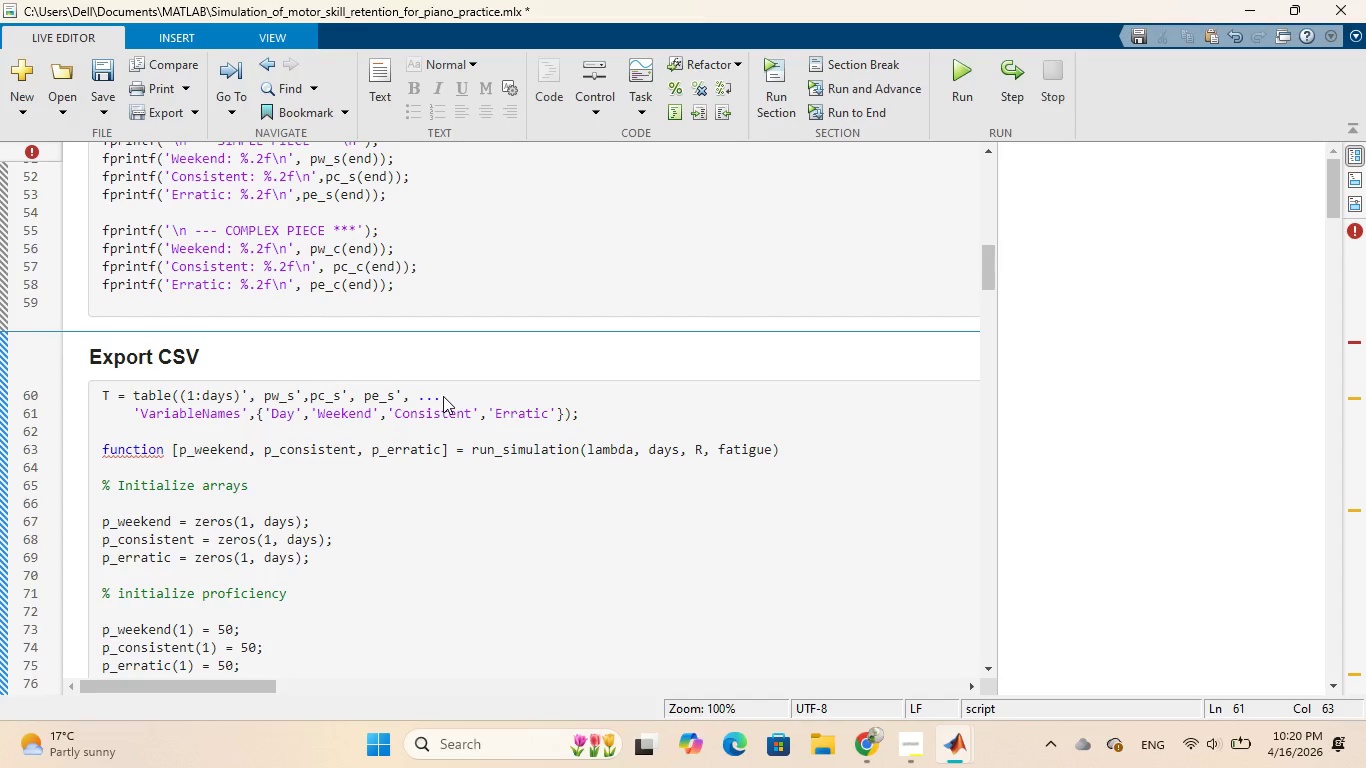 
key(Enter)
 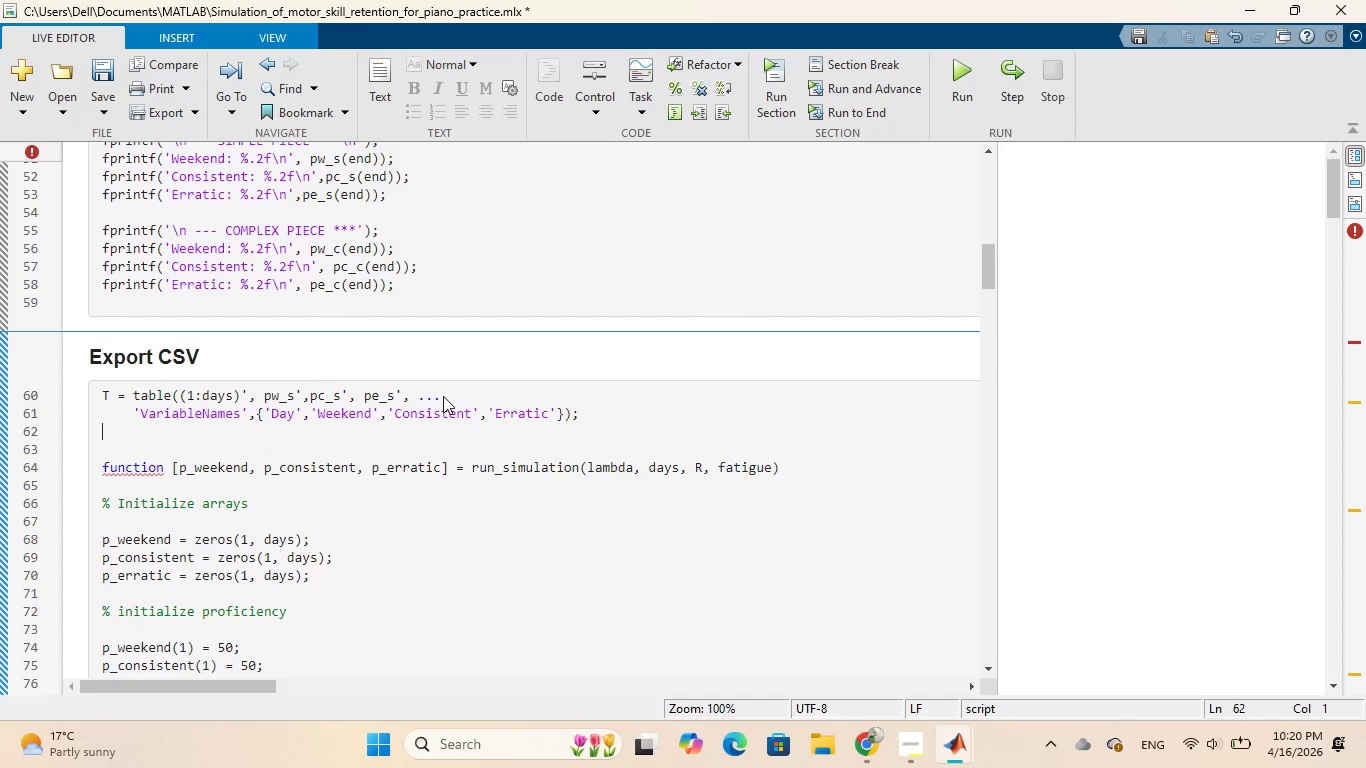 
type(write)
 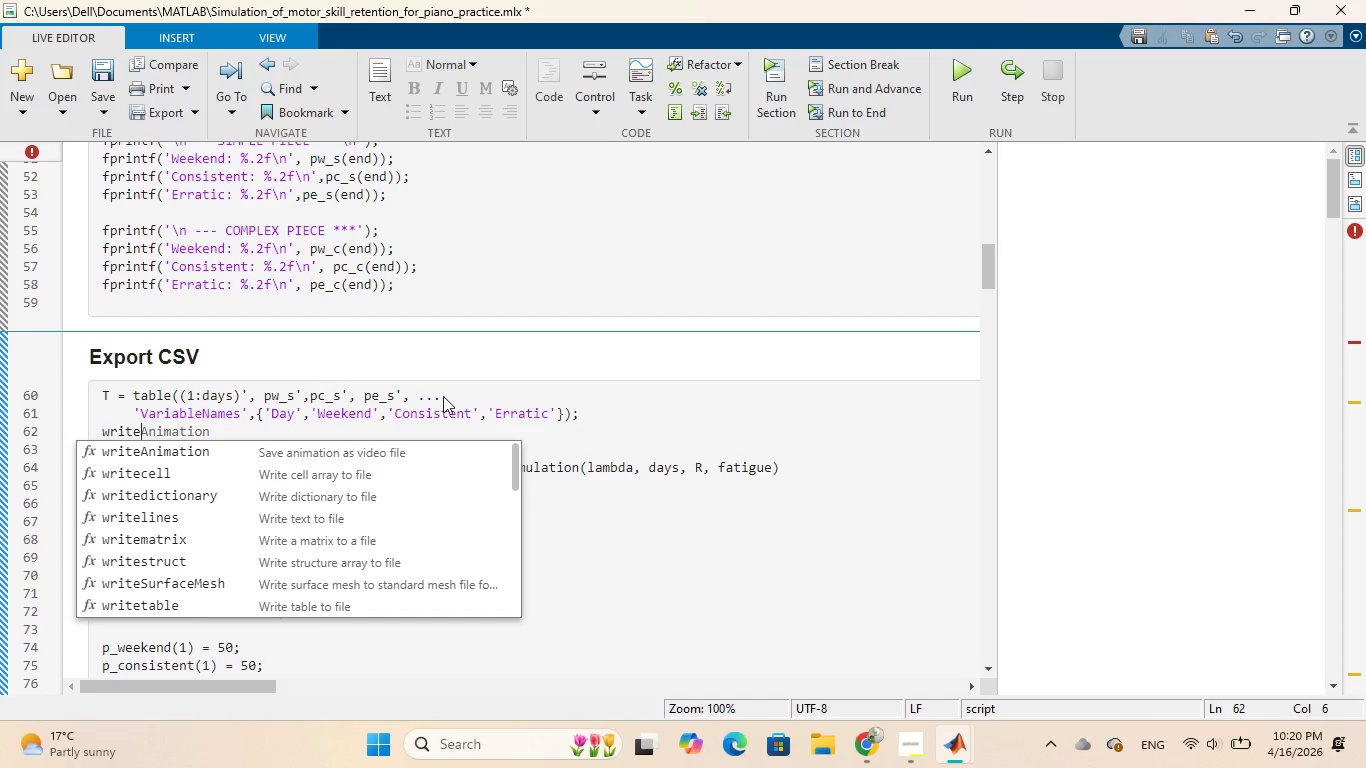 
key(T)
 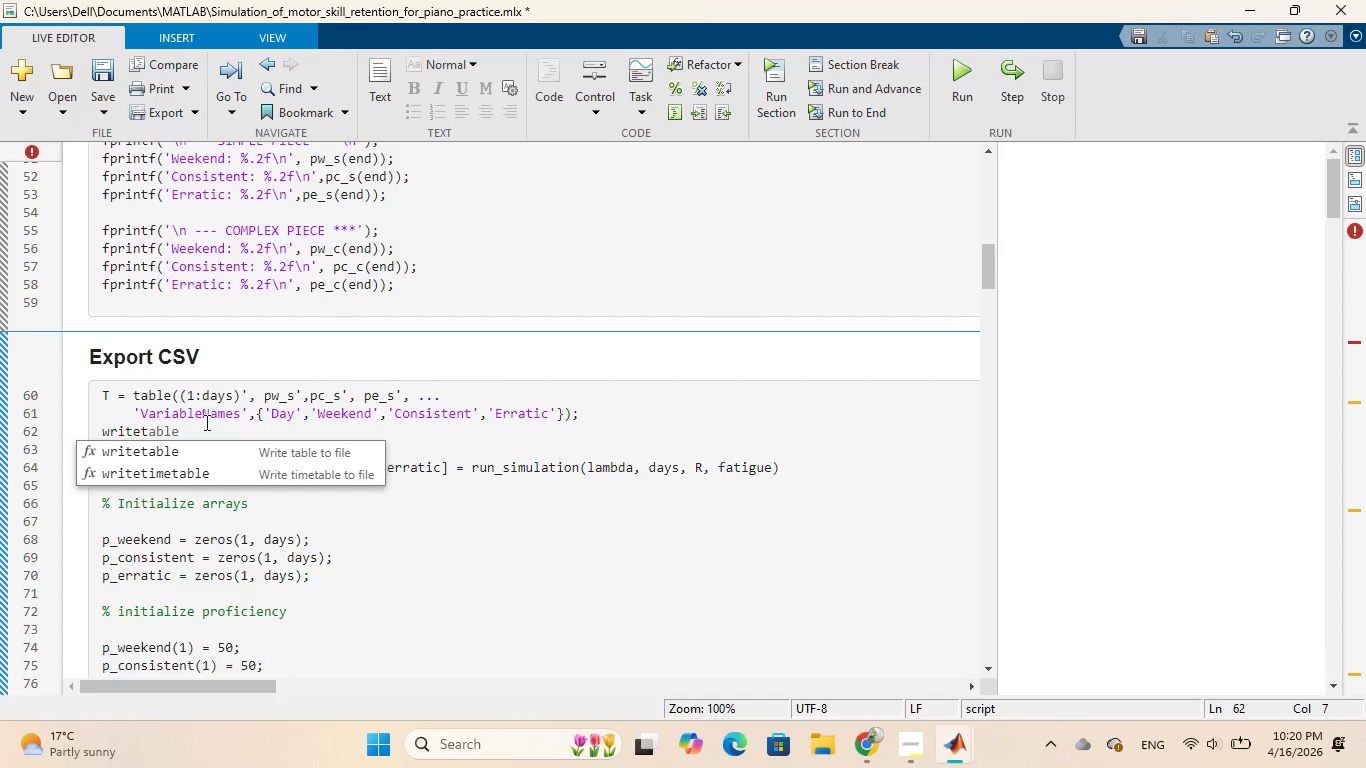 
left_click([180, 449])
 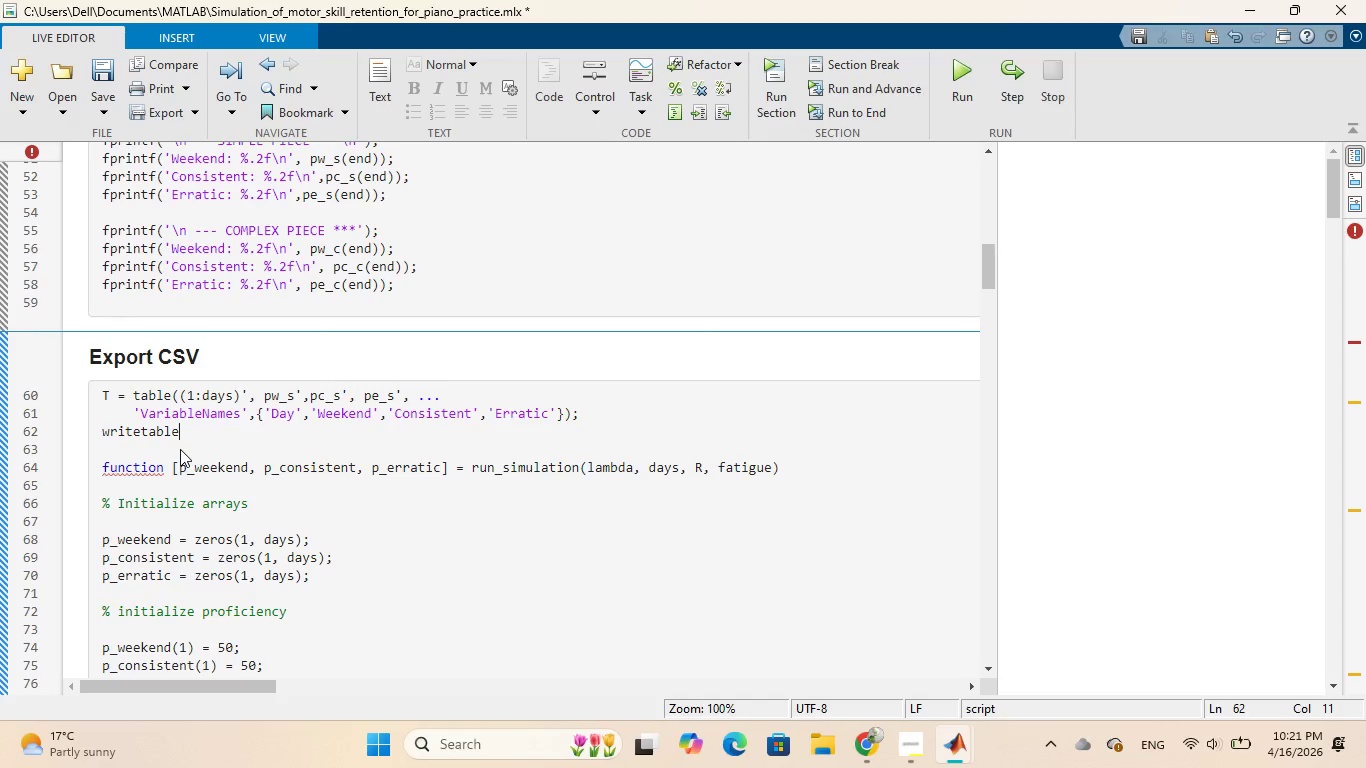 
key(Shift+9)
 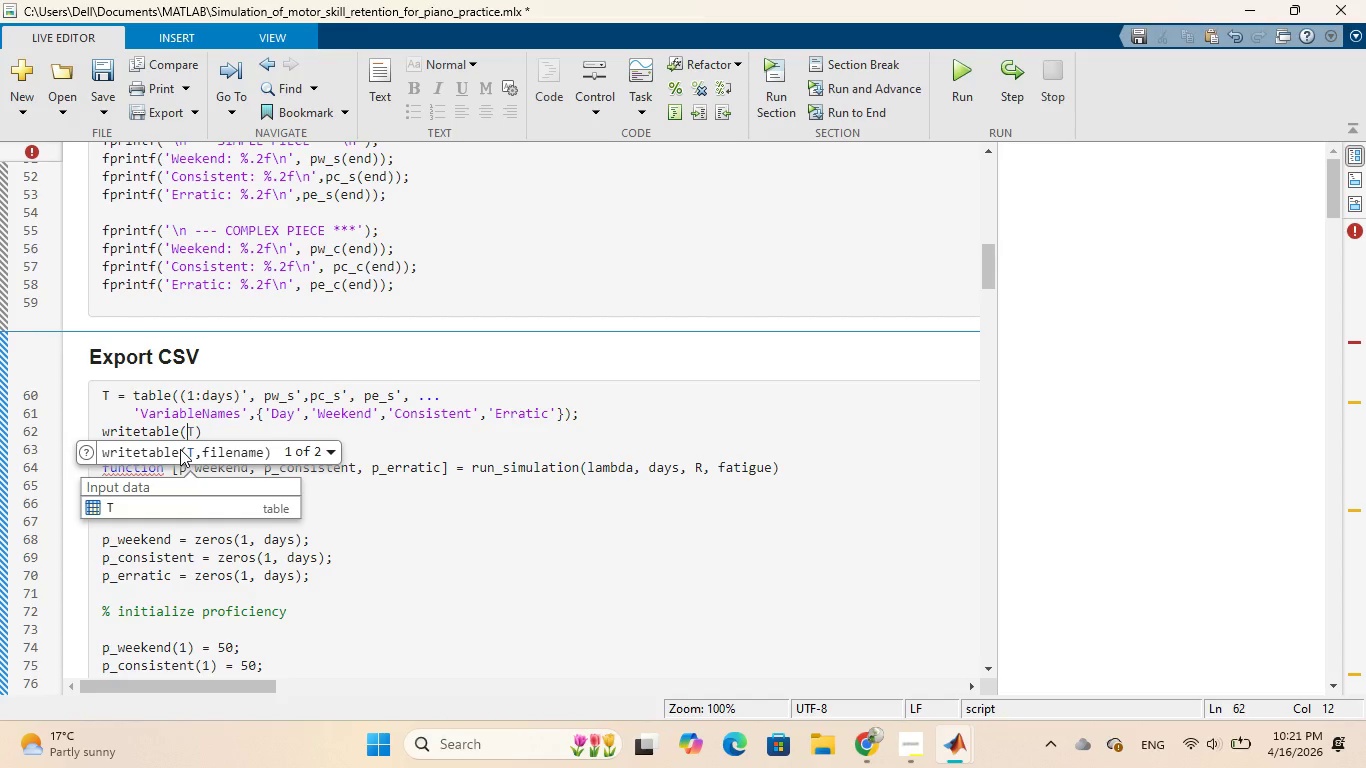 
key(Tab)
 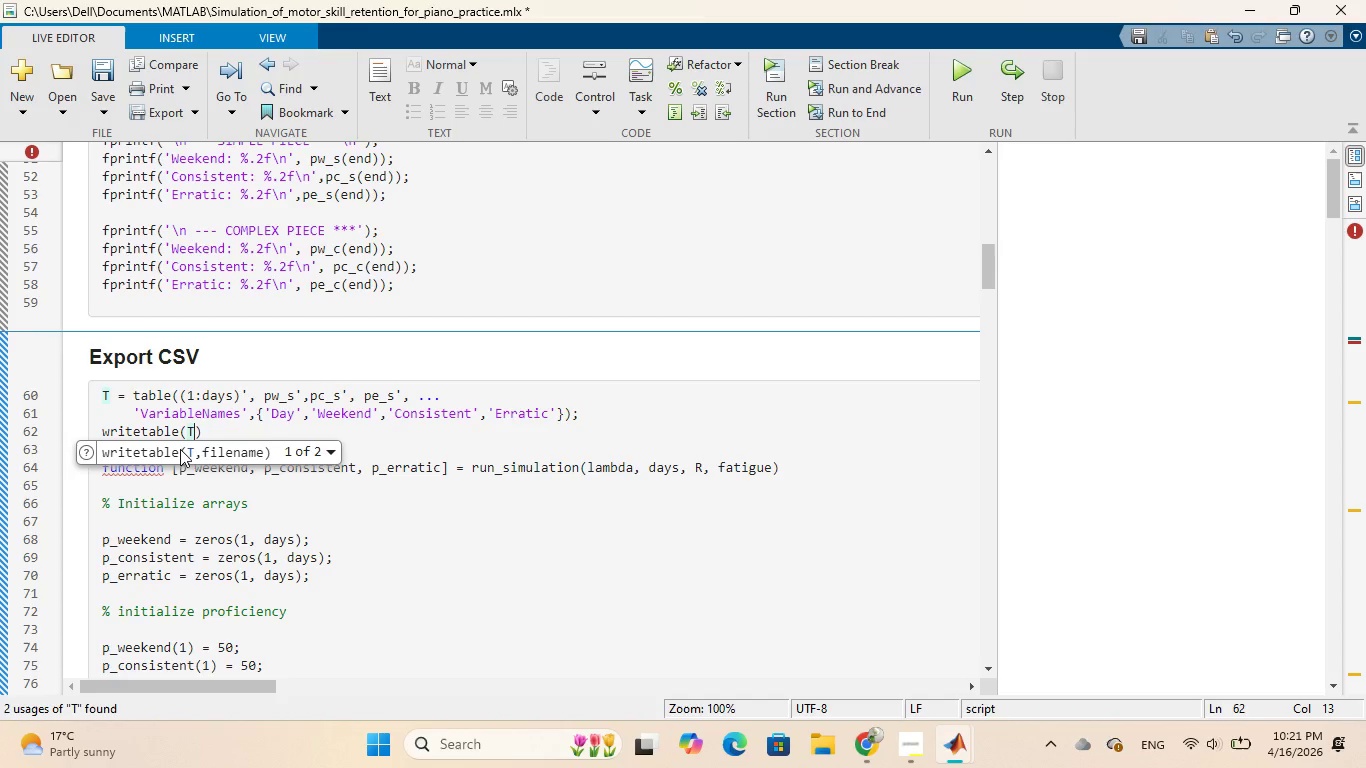 
key(Comma)
 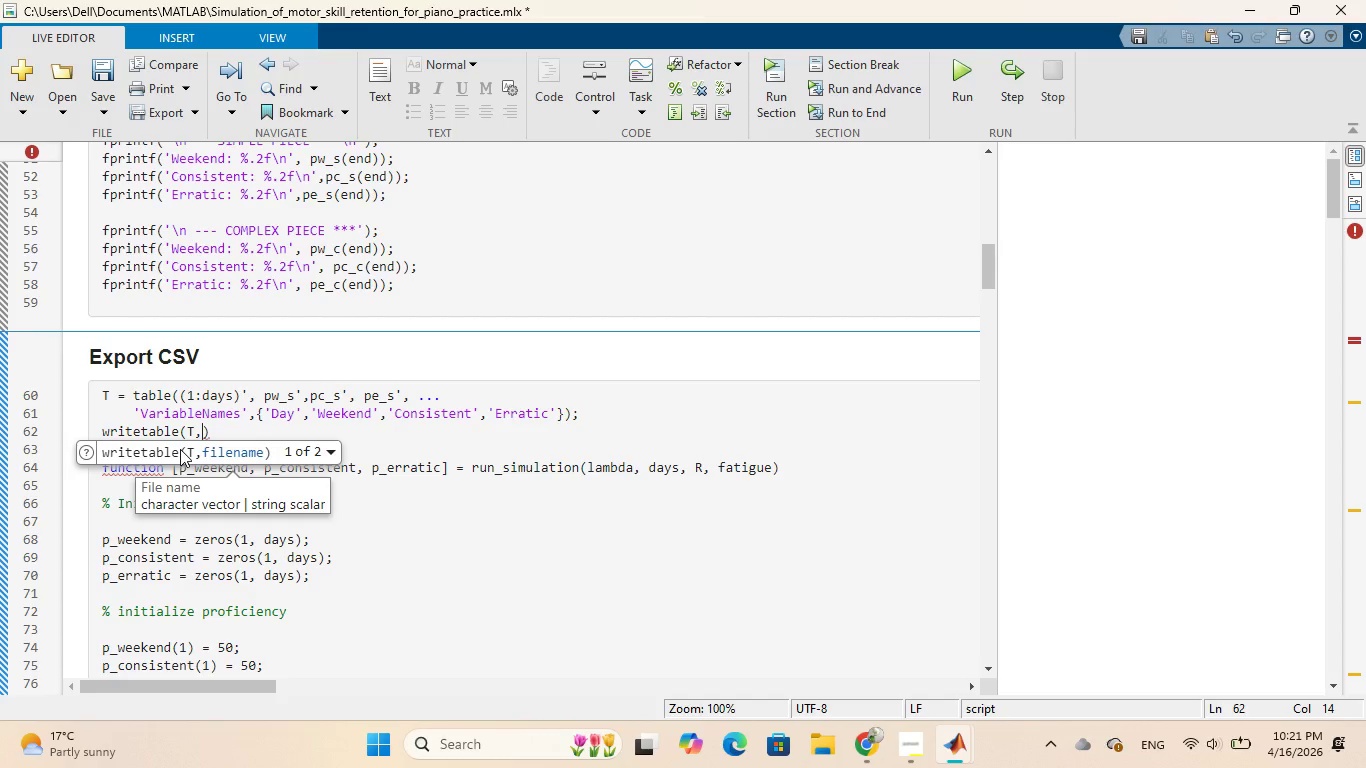 
wait(5.41)
 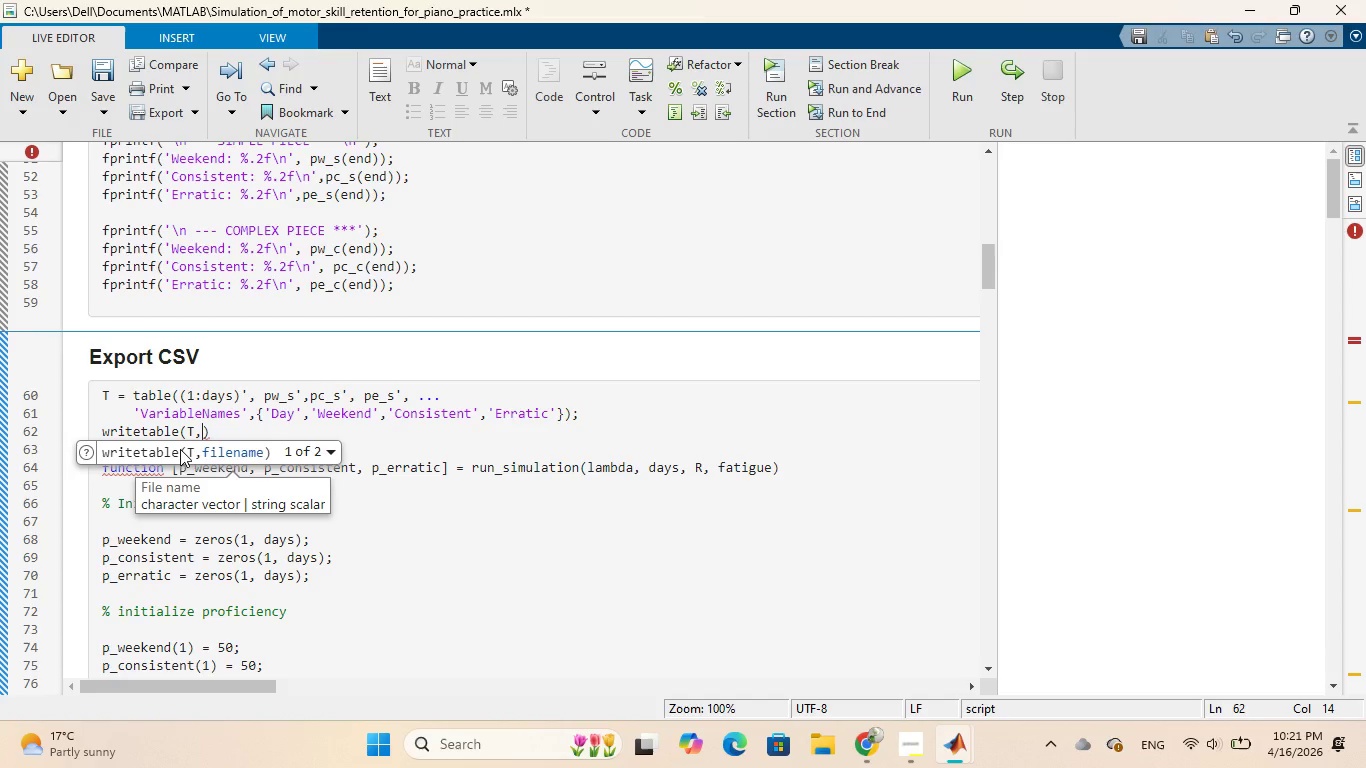 
type( 'simulation_results)
 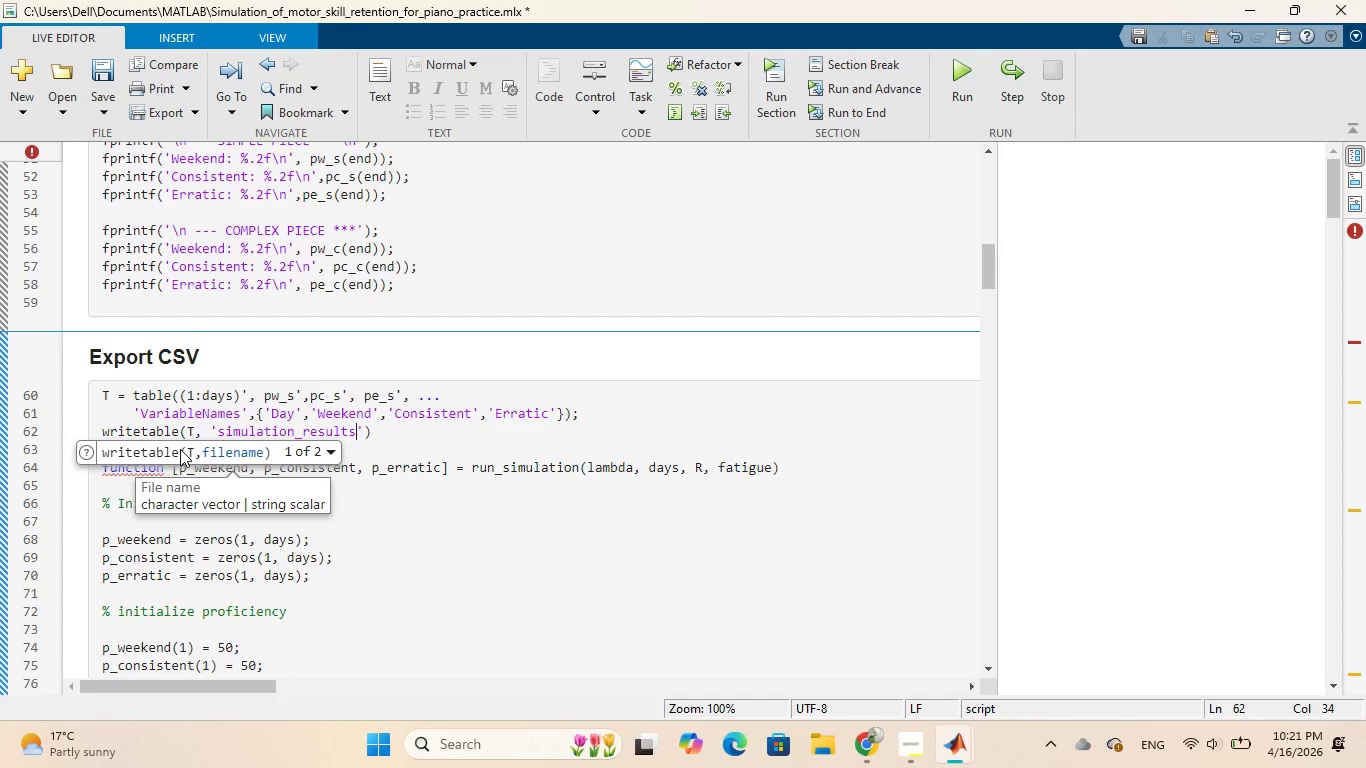 
wait(6.36)
 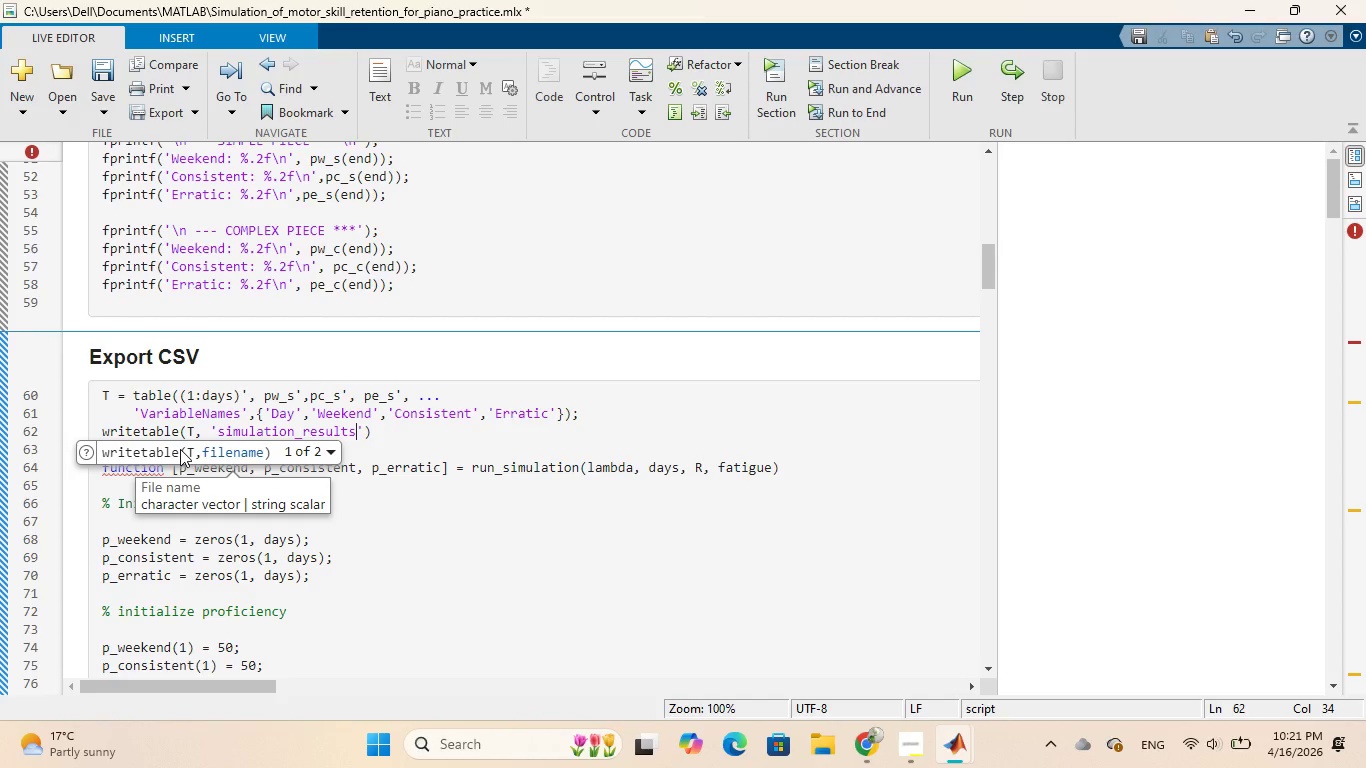 
type(_simple.csv)
 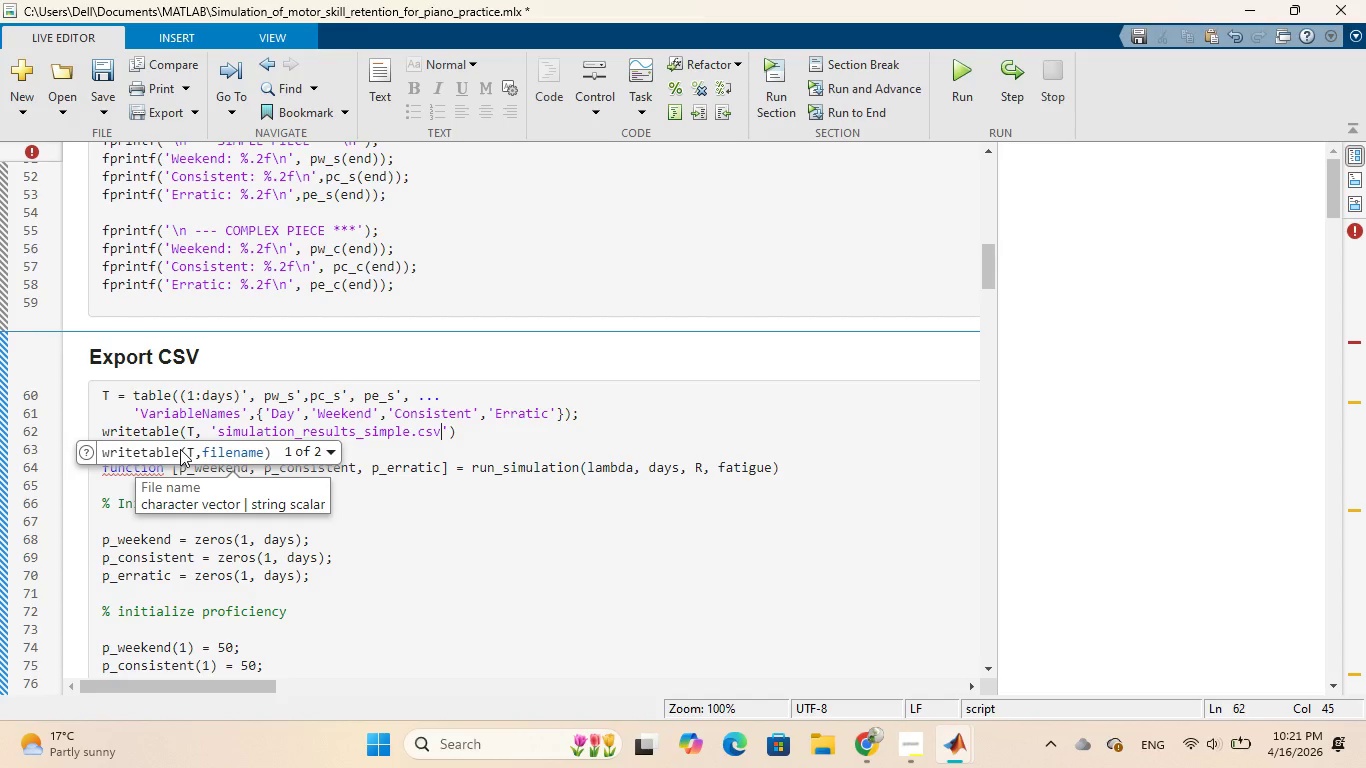 
key(ArrowRight)
 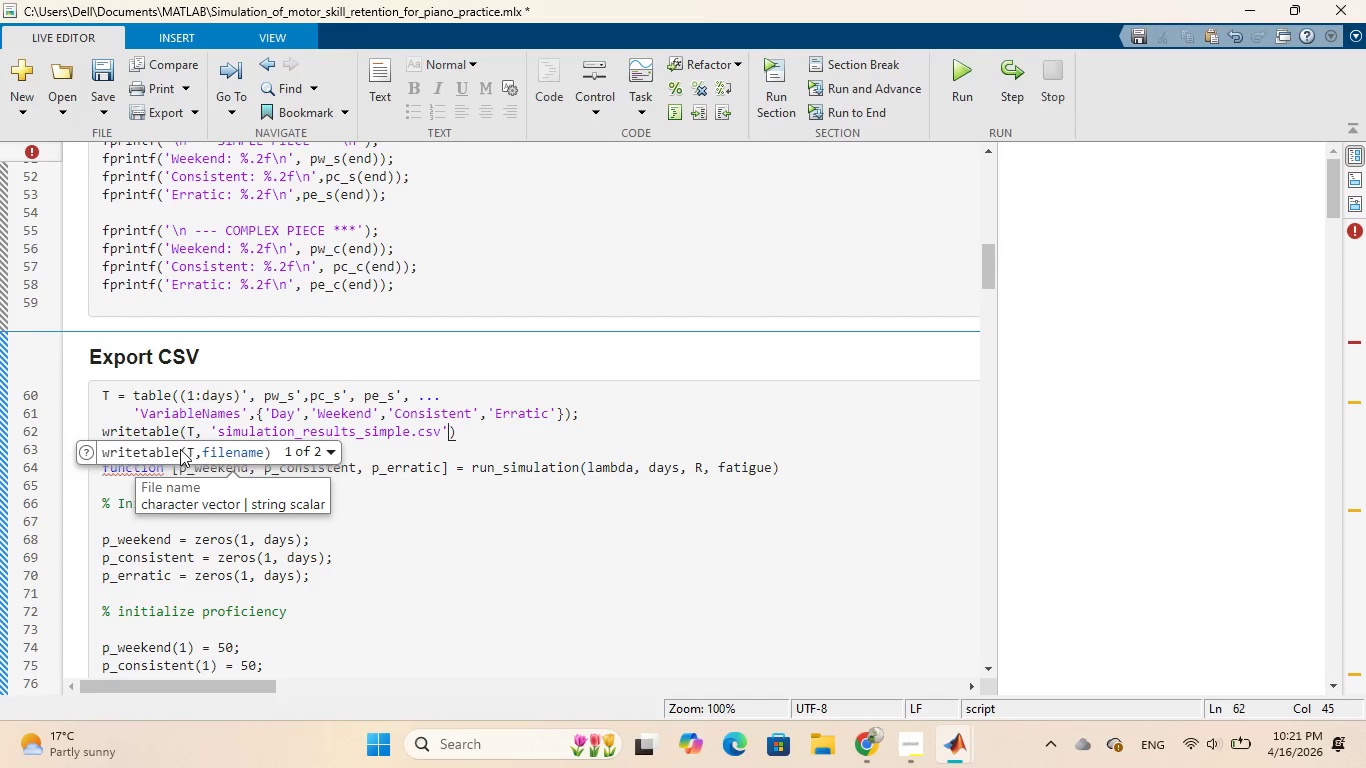 
key(ArrowRight)
 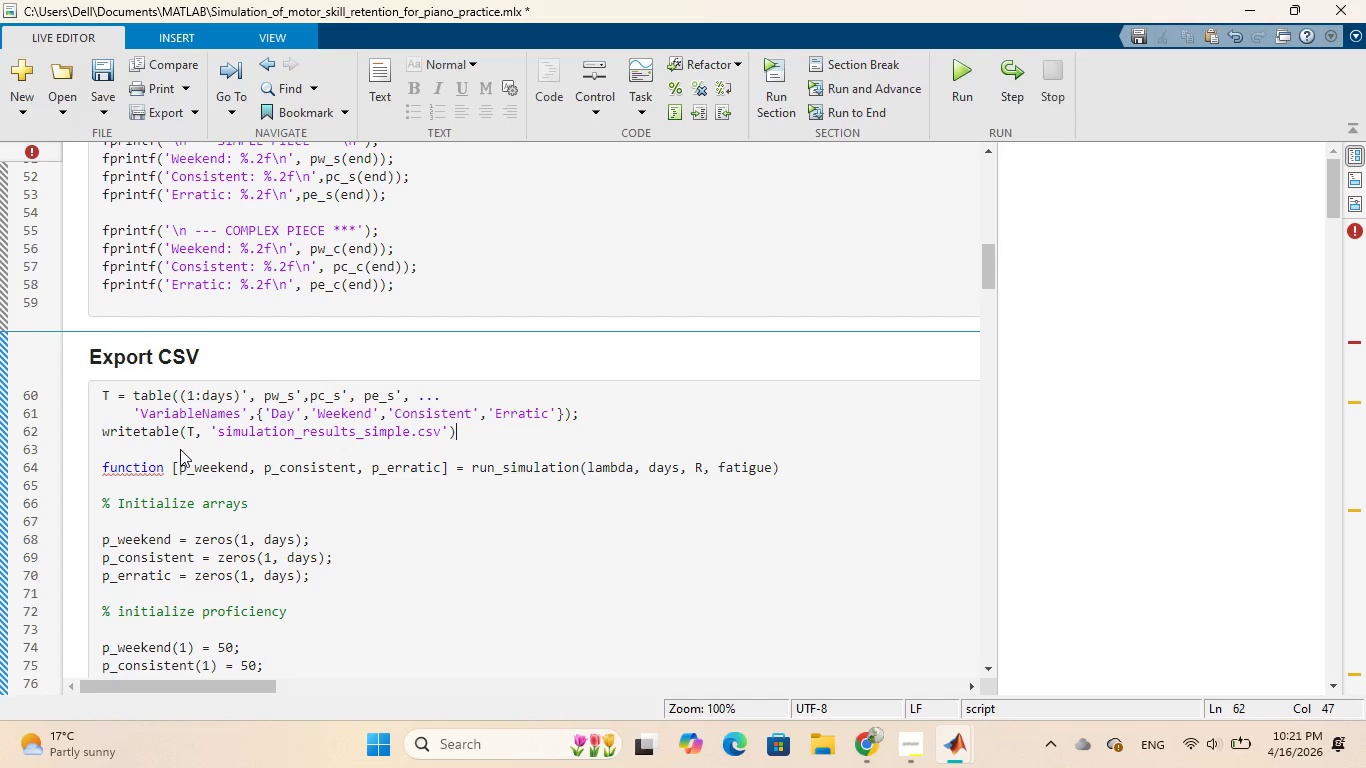 
key(Semicolon)
 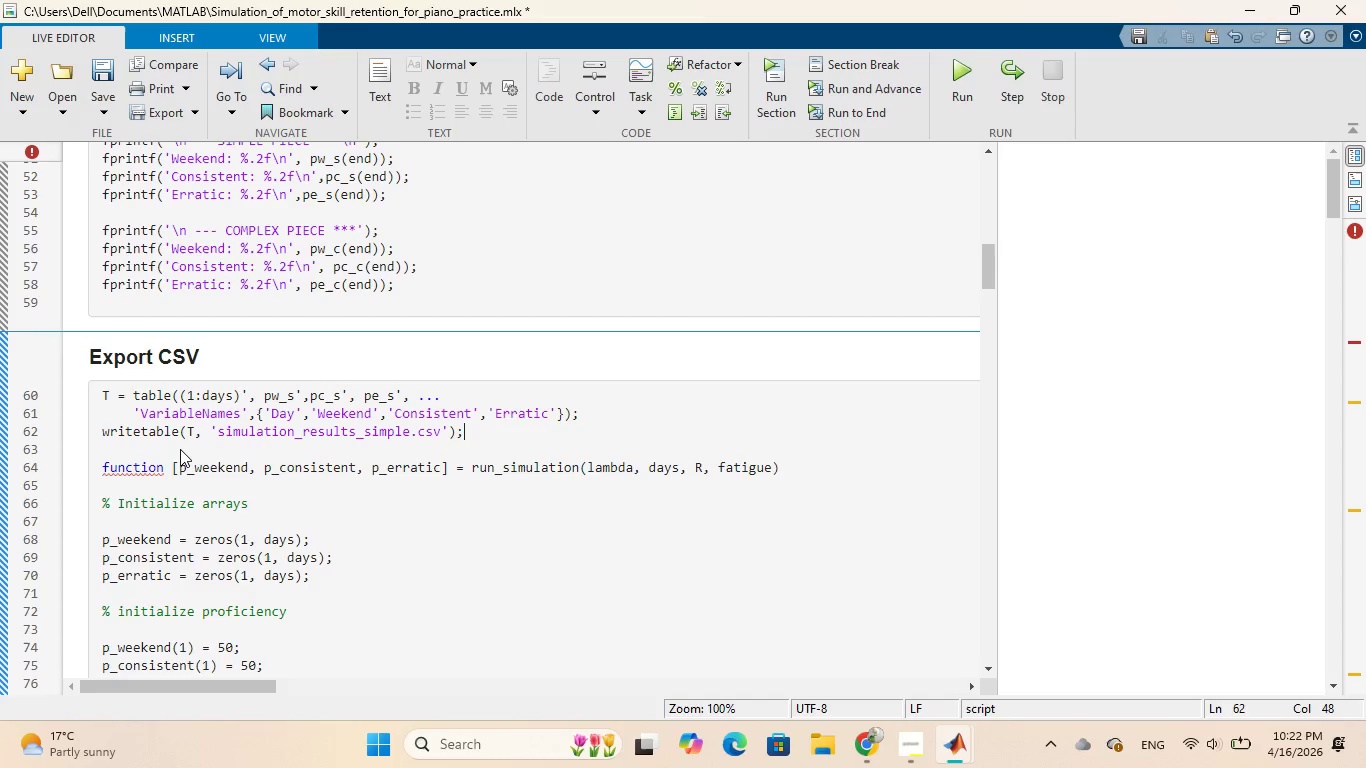 
wait(26.02)
 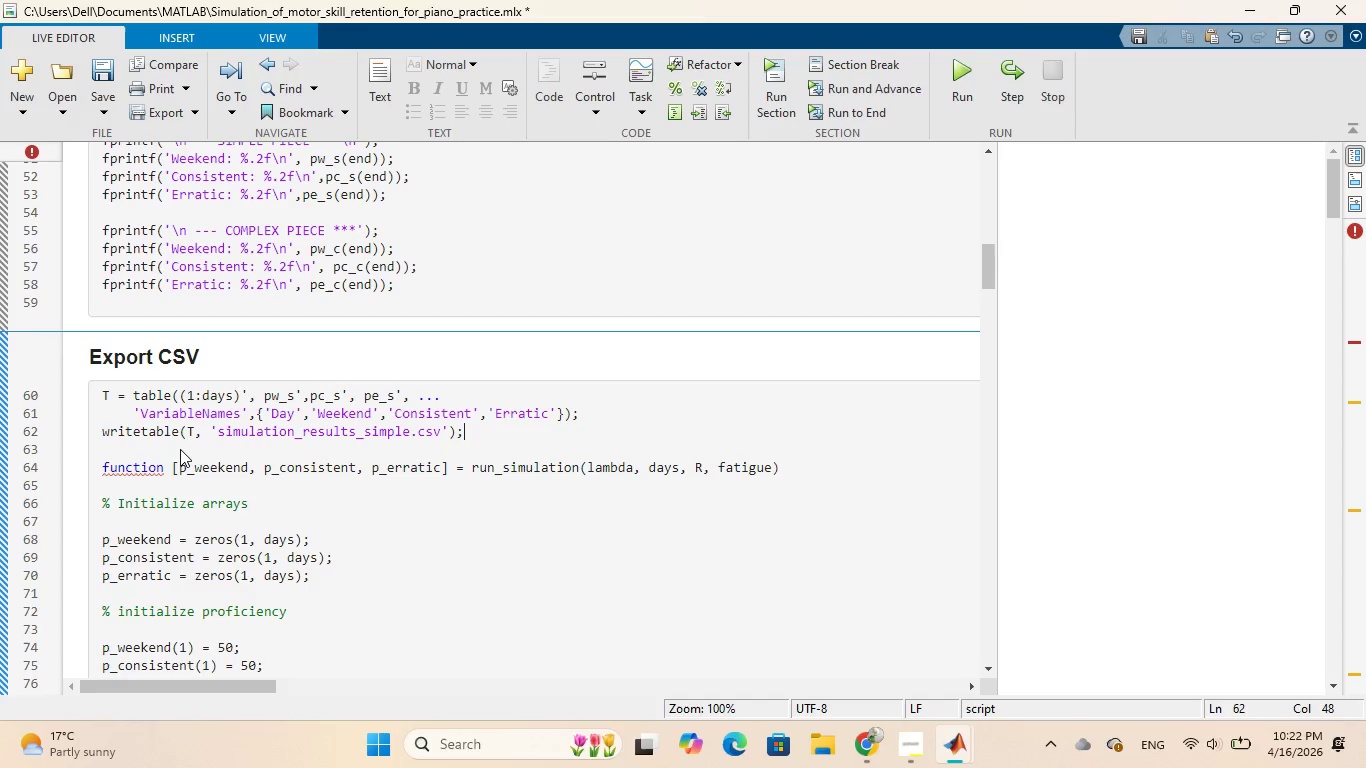 
left_click_drag(start_coordinate=[806, 480], to_coordinate=[803, 472])
 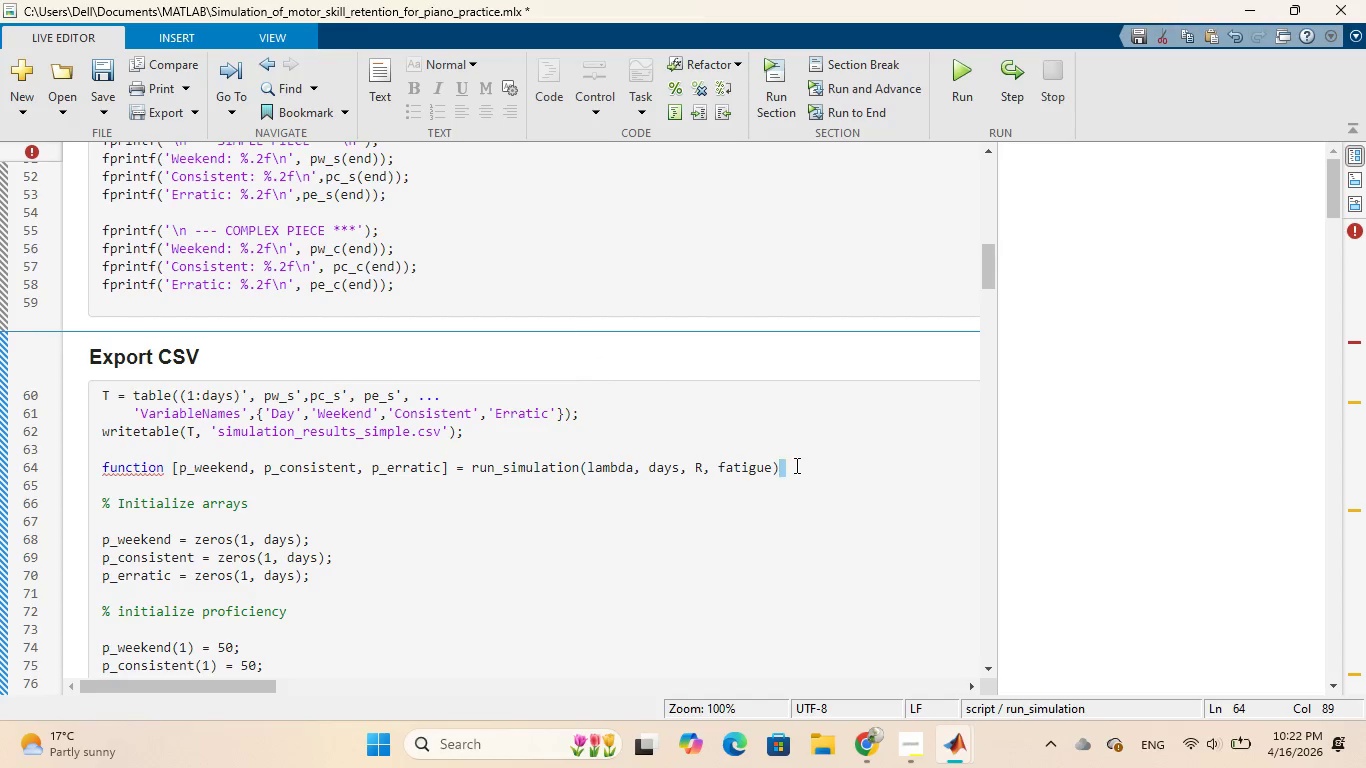 
left_click([795, 465])
 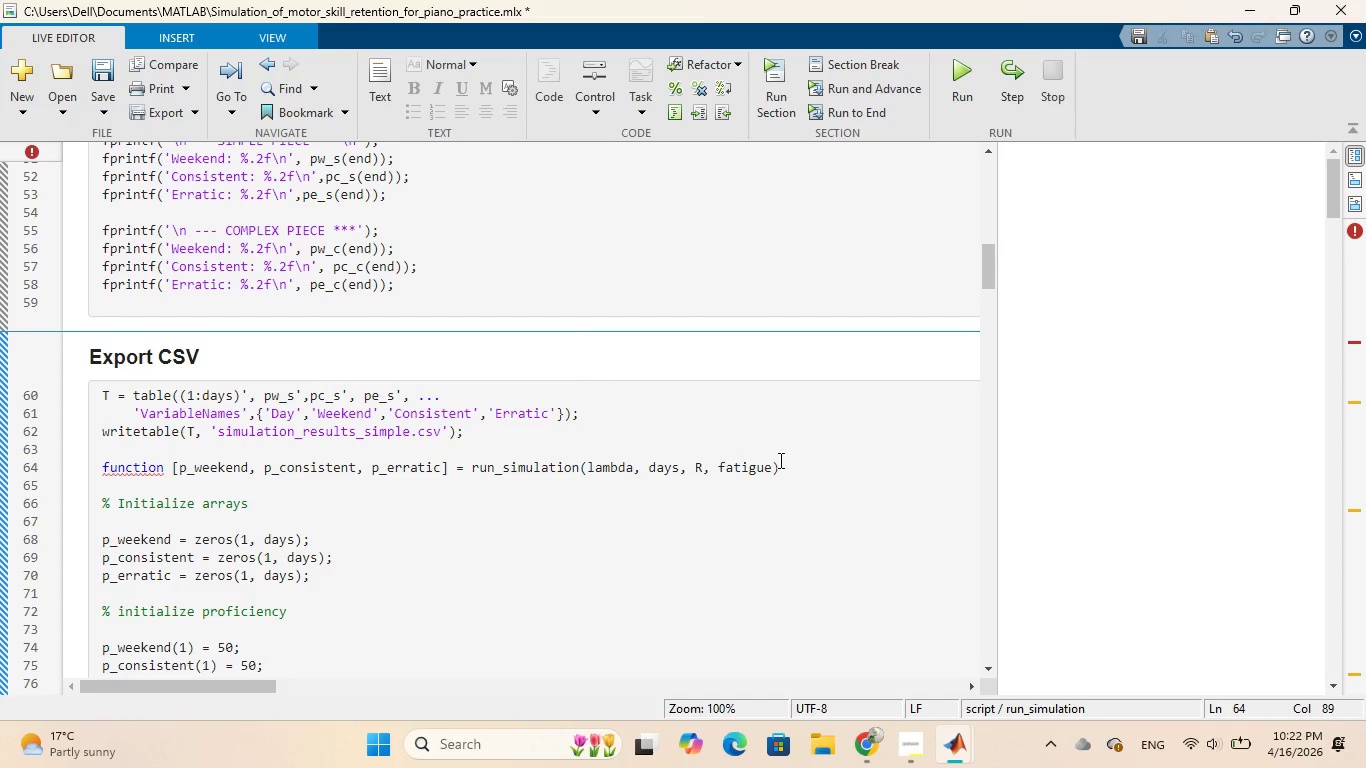 
key(Enter)
 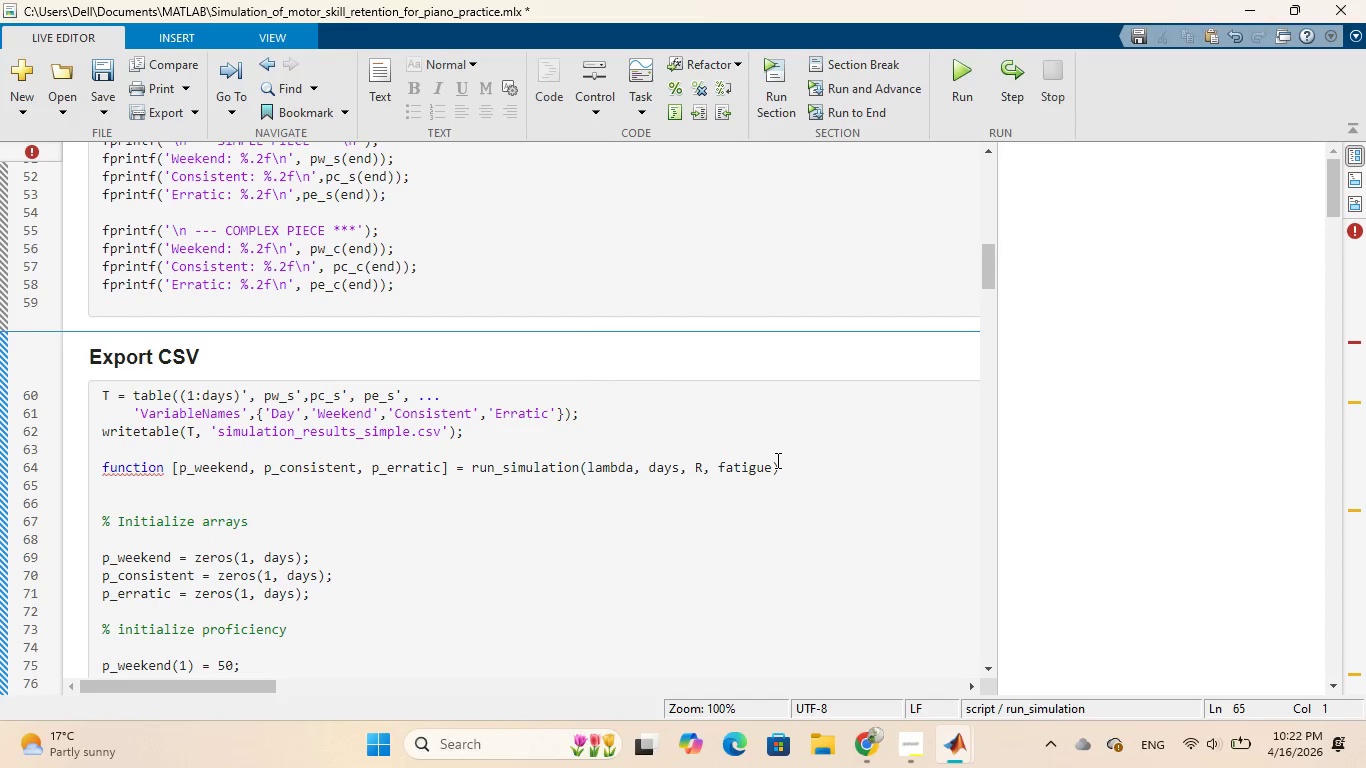 
type(end)
 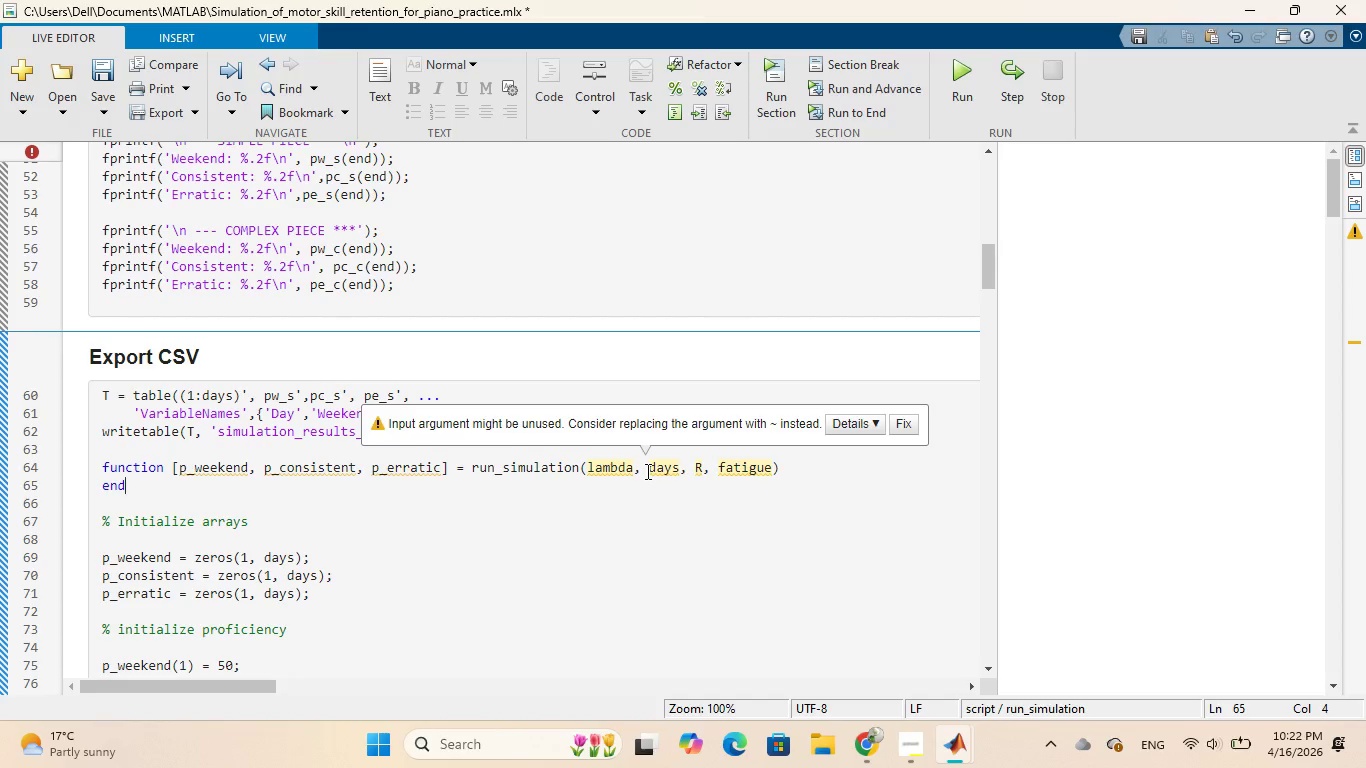 
wait(35.39)
 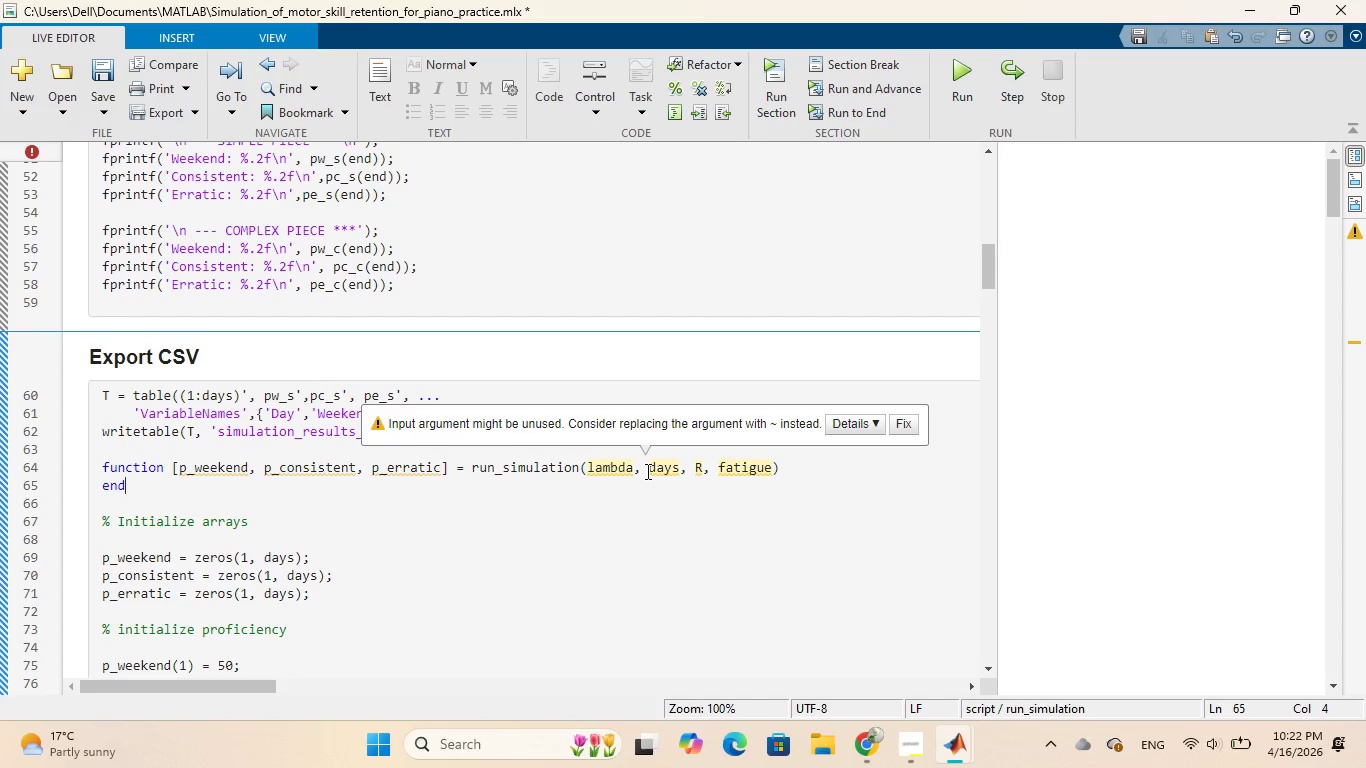 
left_click_drag(start_coordinate=[864, 634], to_coordinate=[864, 620])
 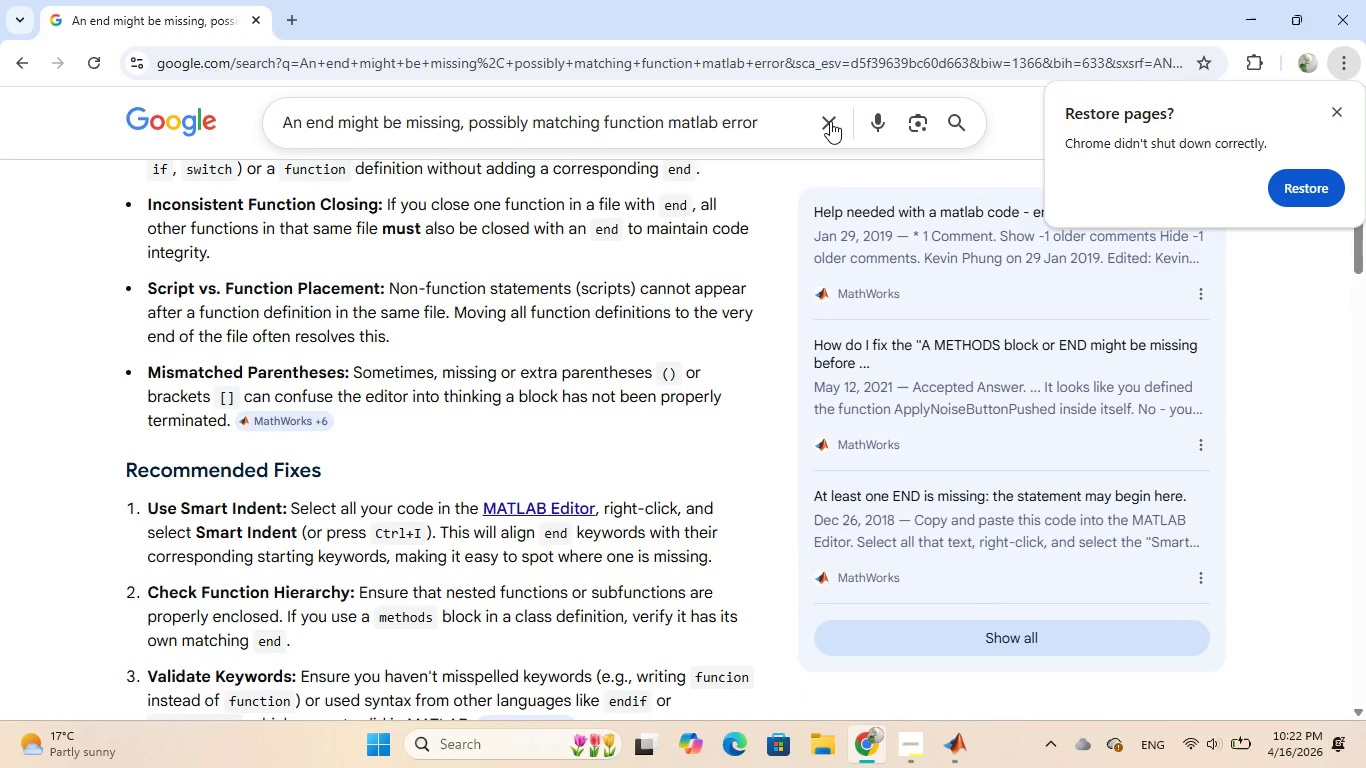 
left_click([830, 121])
 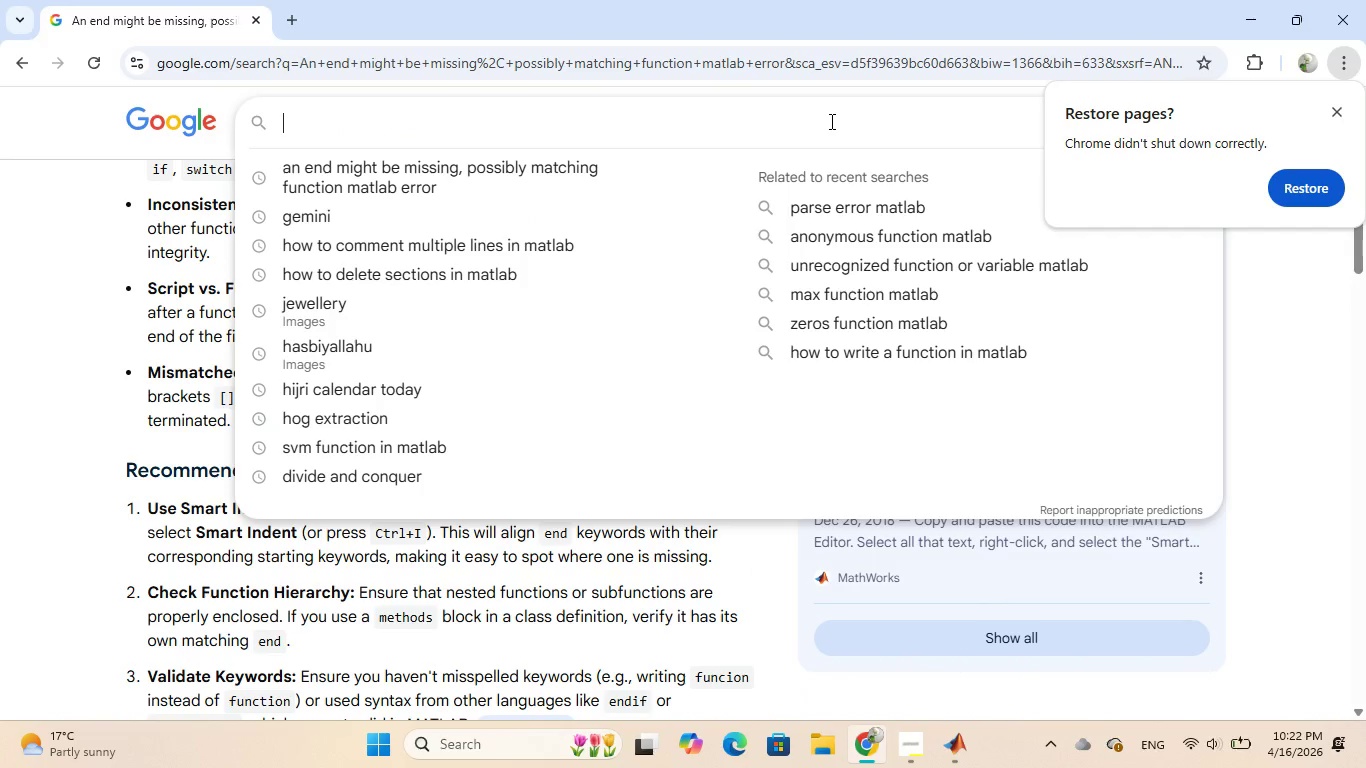 
type(function in matlab)
 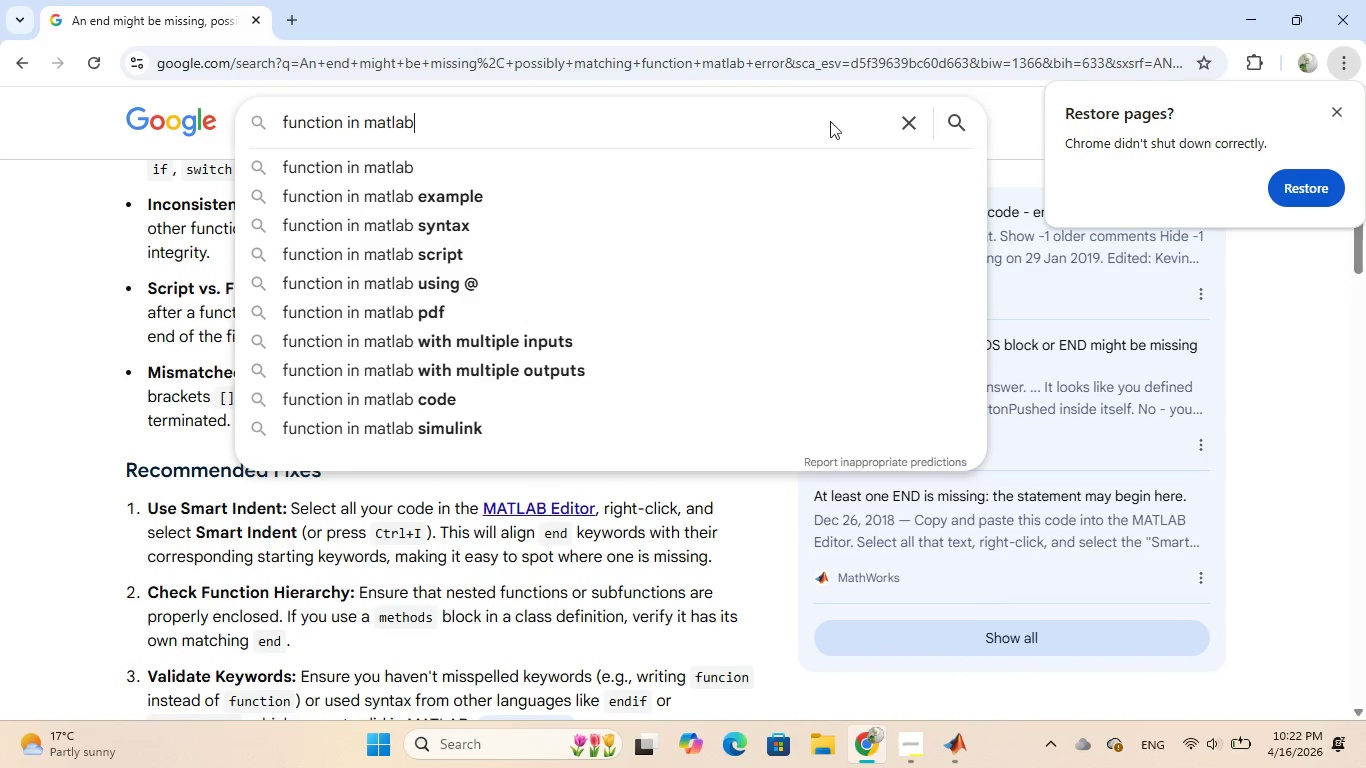 
key(Enter)
 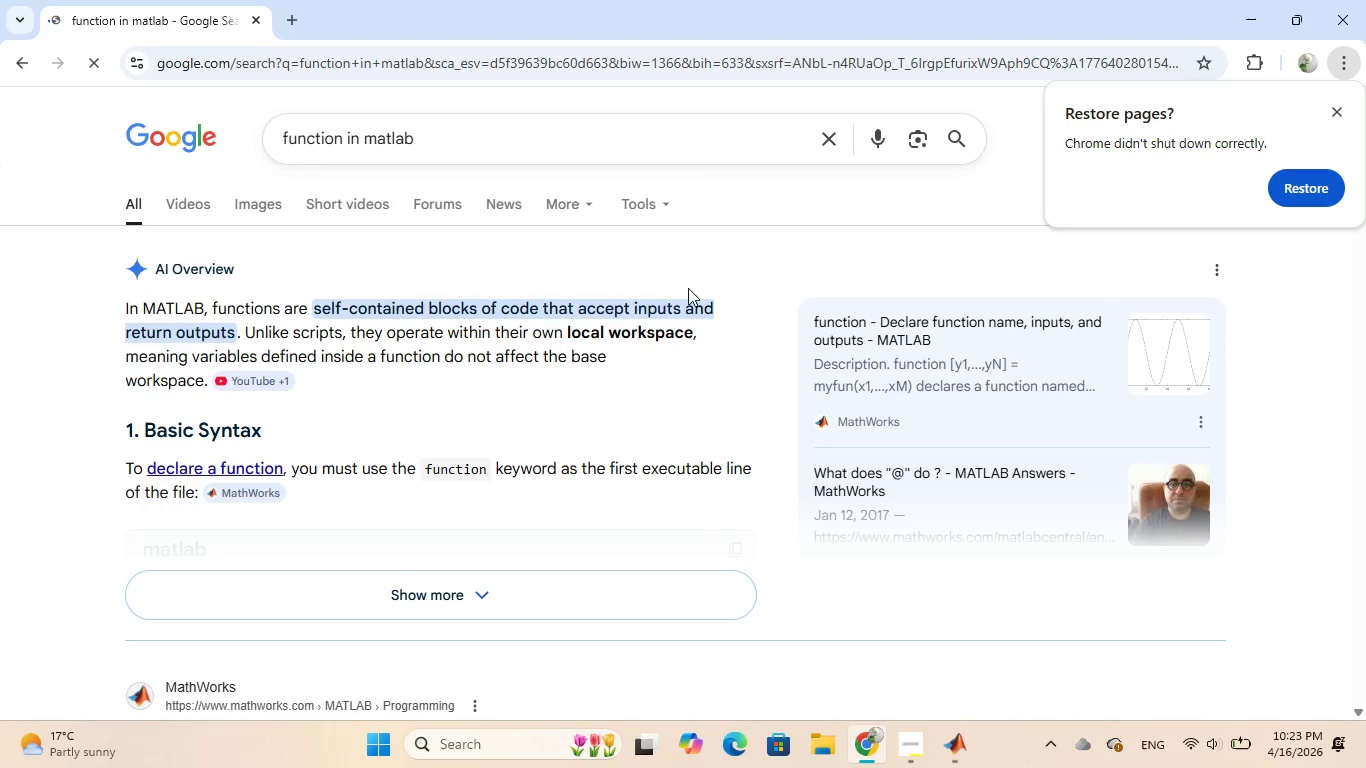 
wait(5.2)
 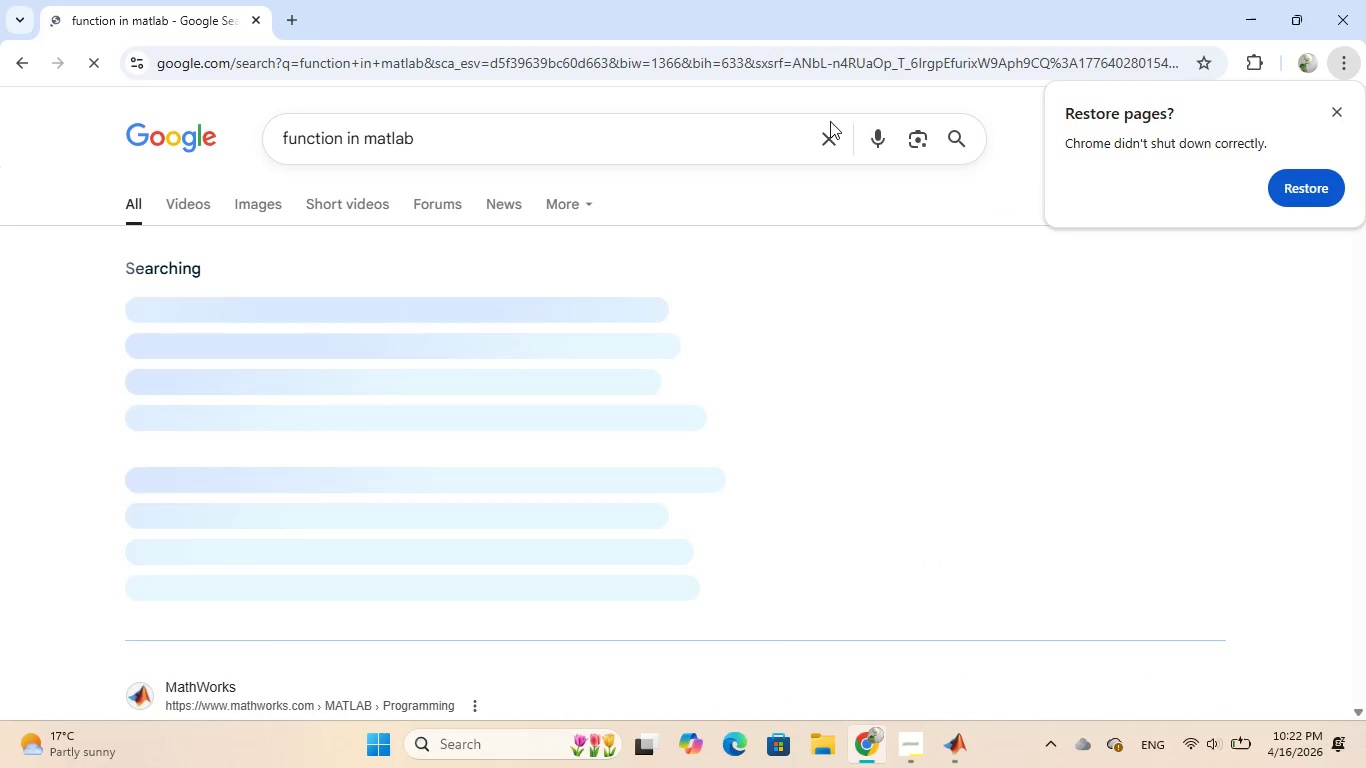 
scroll: coordinate [602, 297], scroll_direction: down, amount: 1.0
 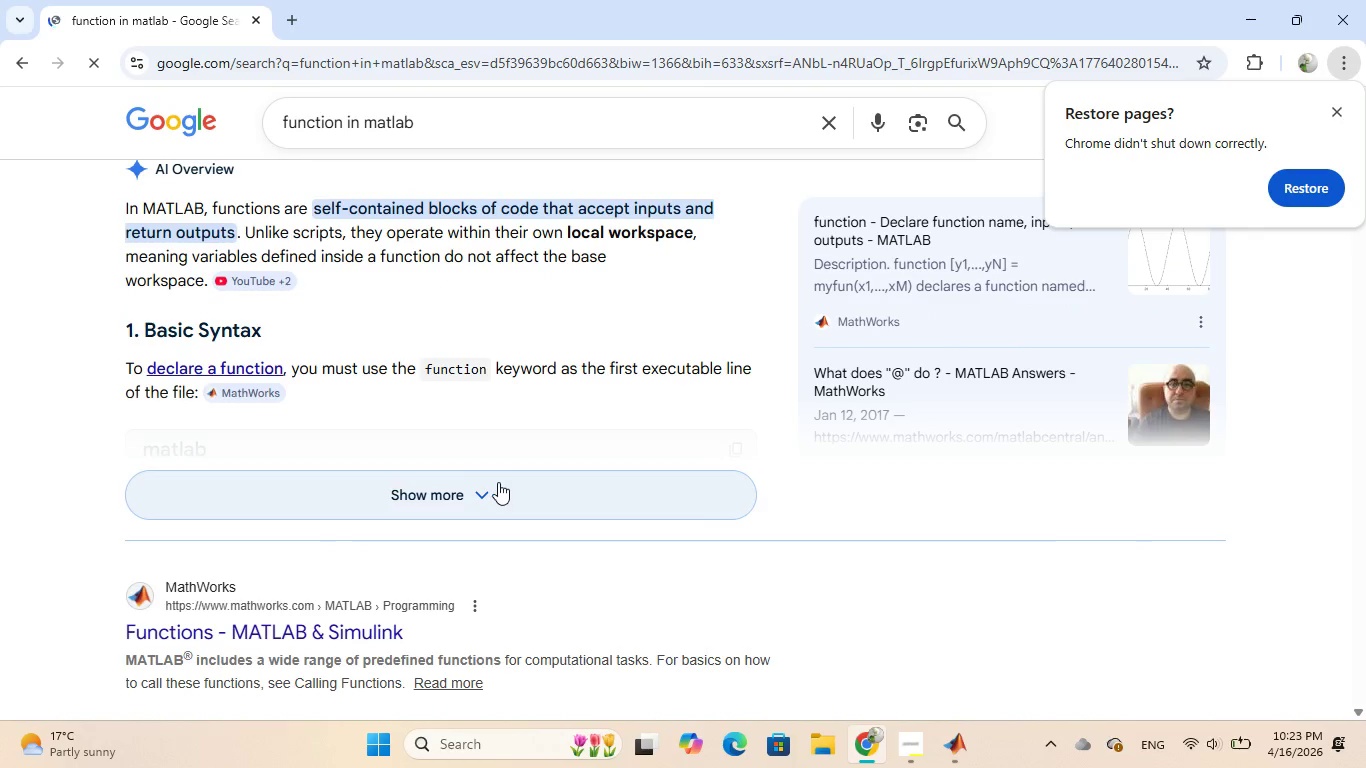 
left_click([491, 496])
 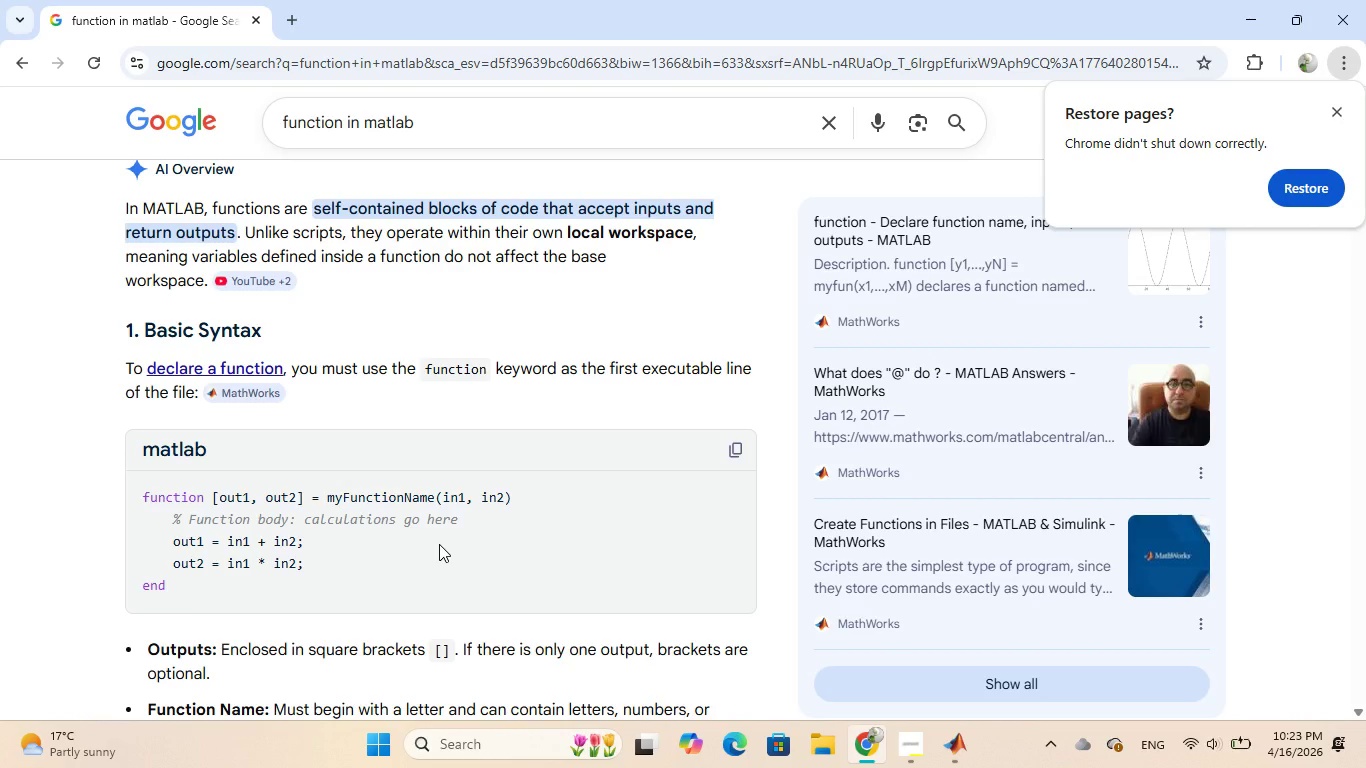 
wait(17.47)
 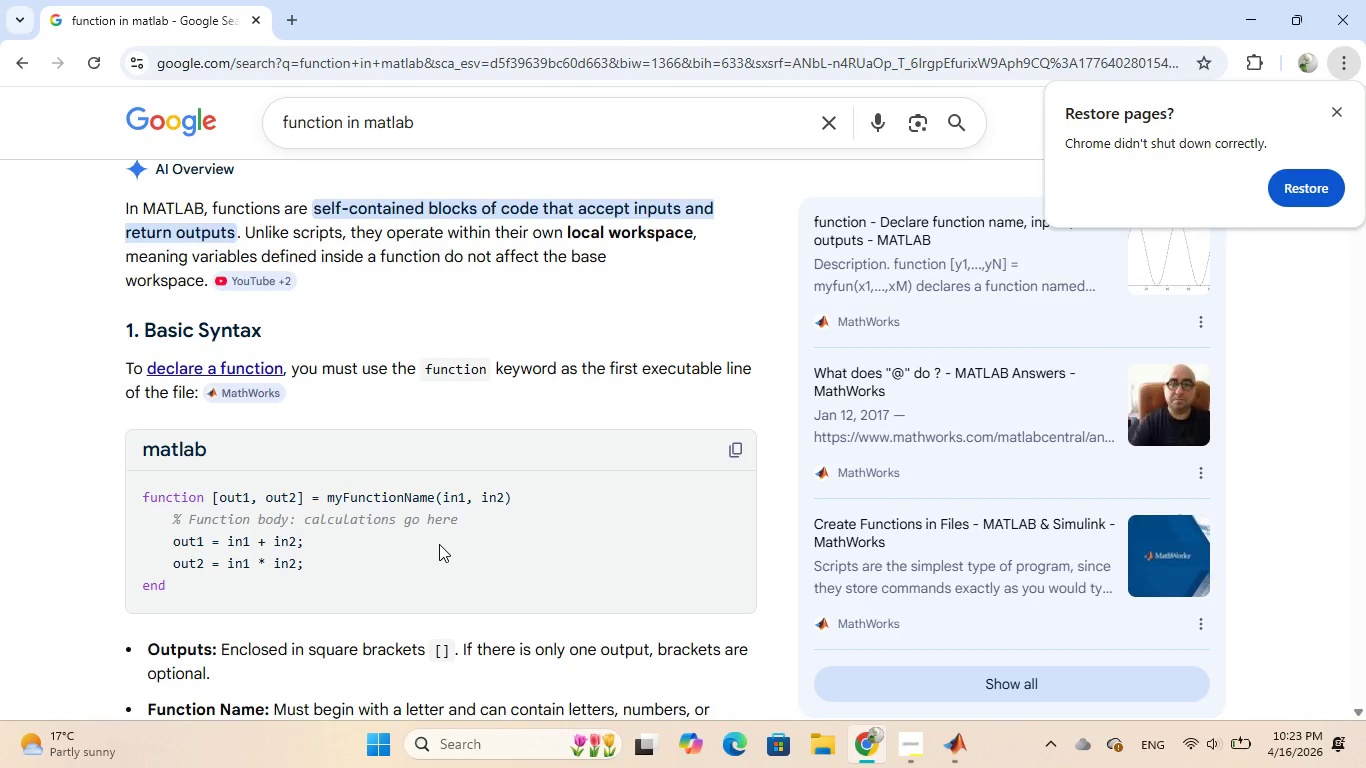 
mouse_move([884, 745])
 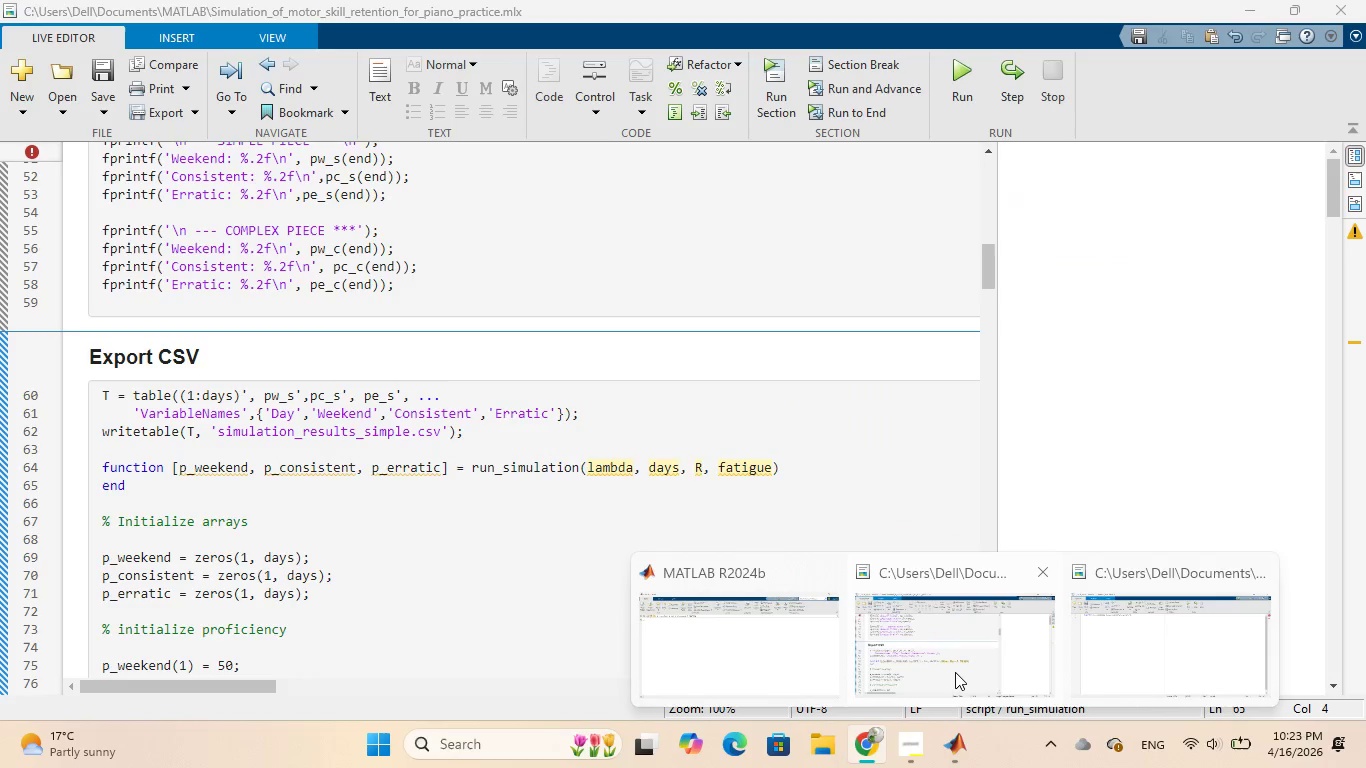 
left_click([955, 672])
 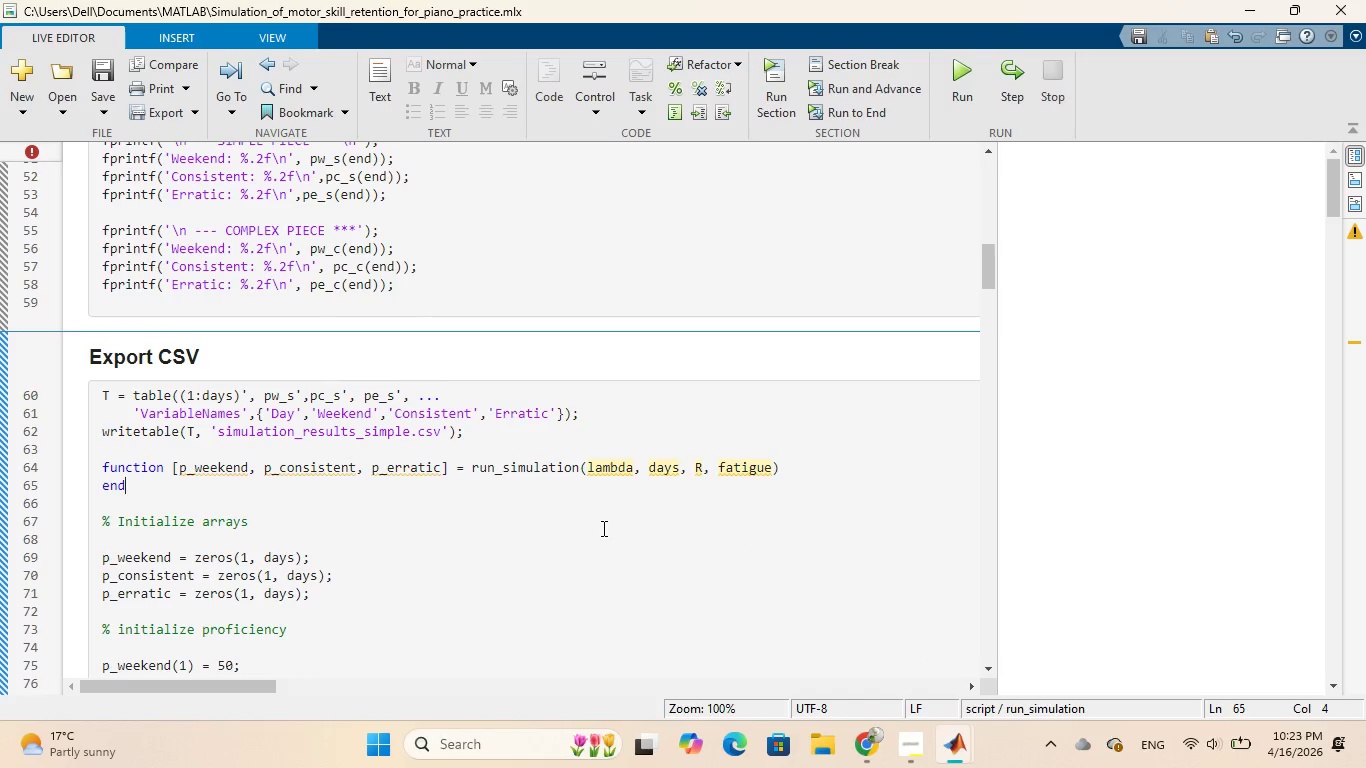 
key(Backspace)
 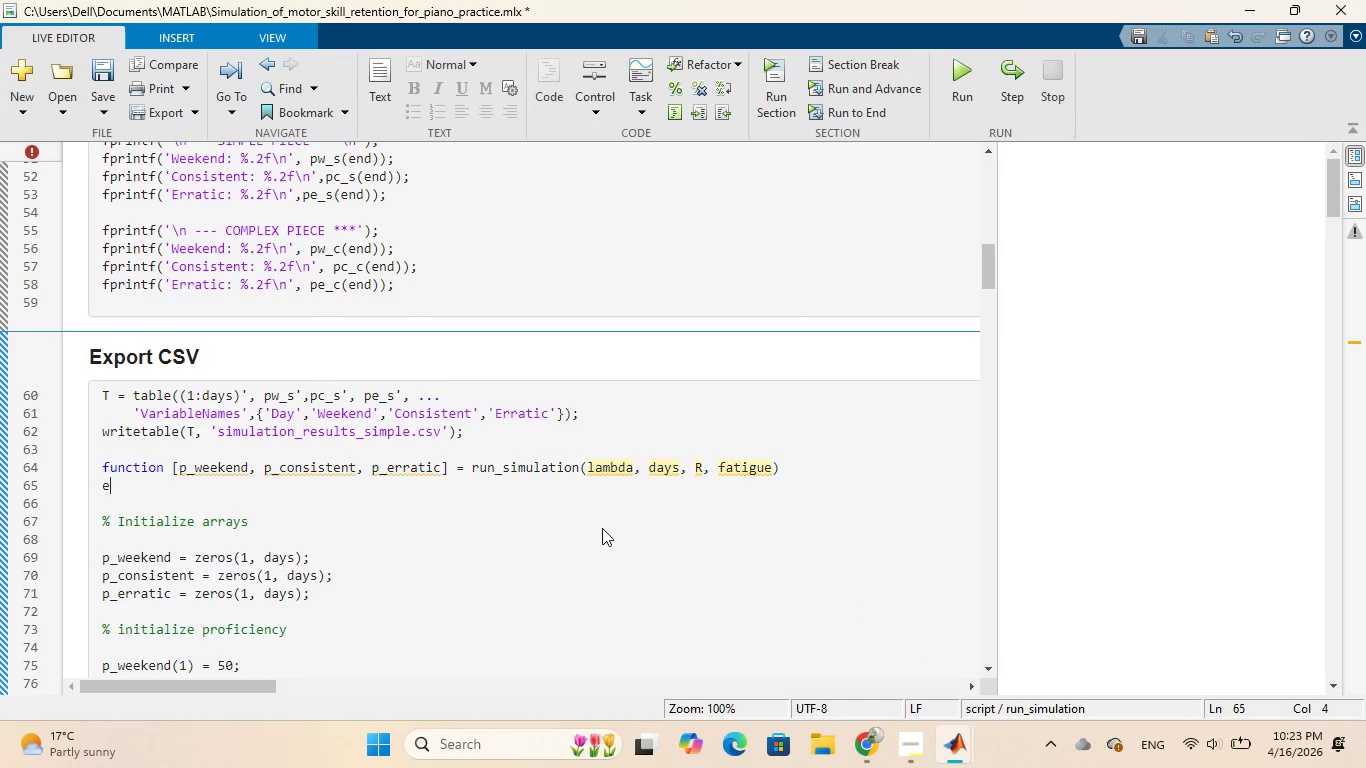 
key(Backspace)
 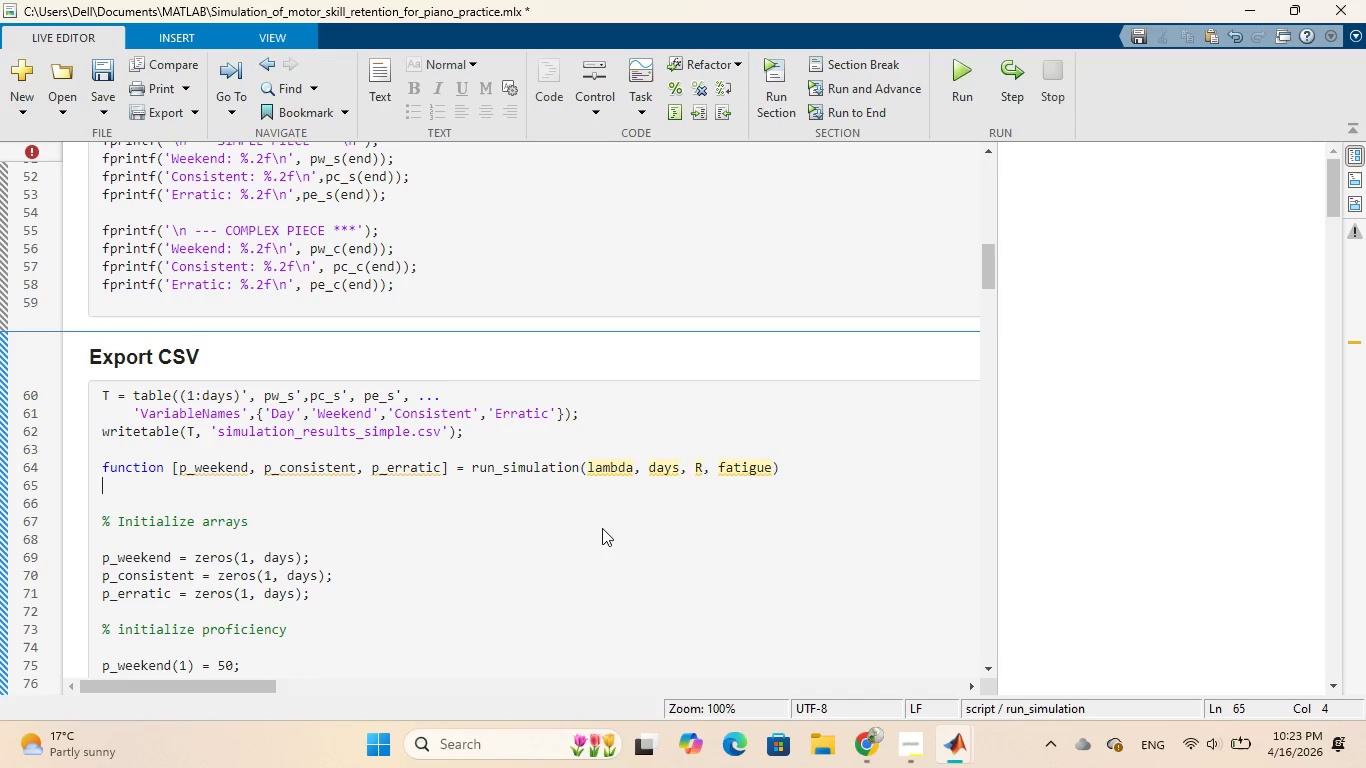 
key(Backspace)
 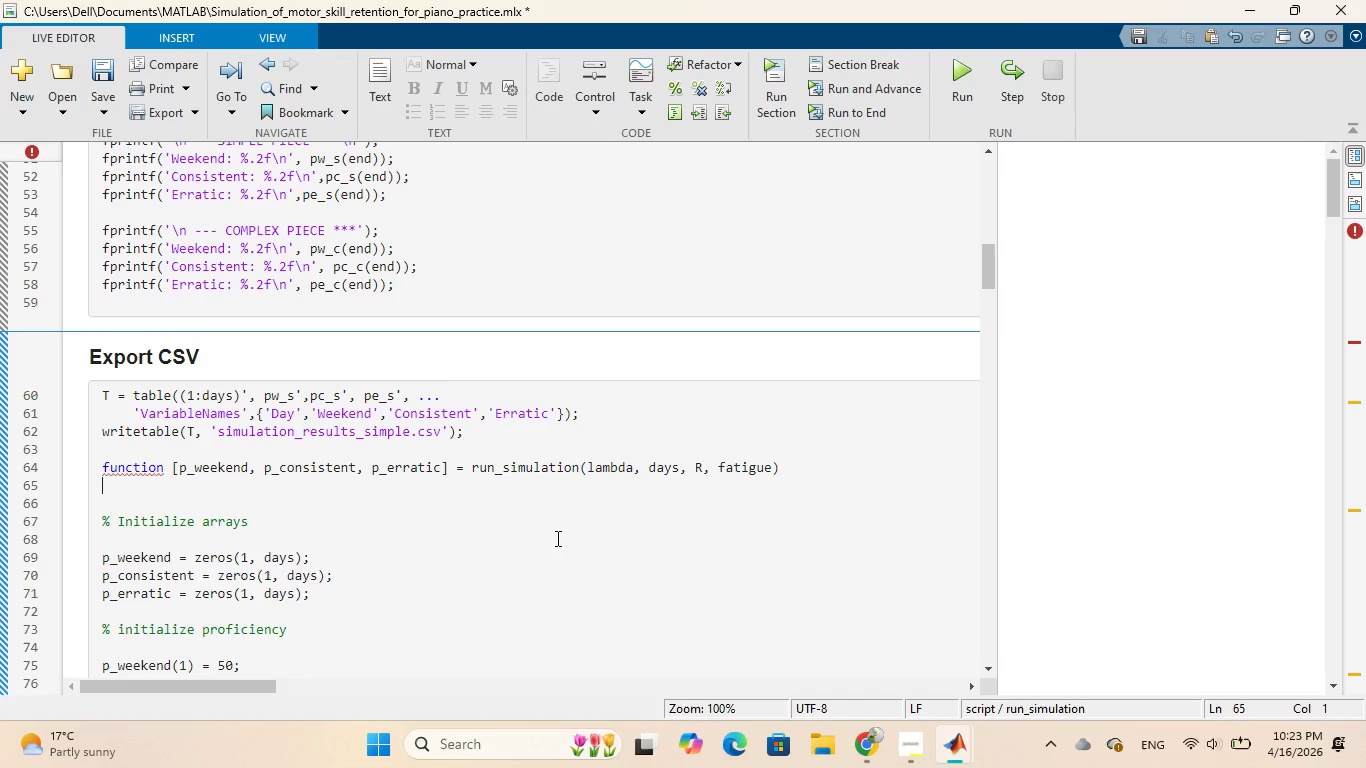 
scroll: coordinate [556, 538], scroll_direction: down, amount: 3.0
 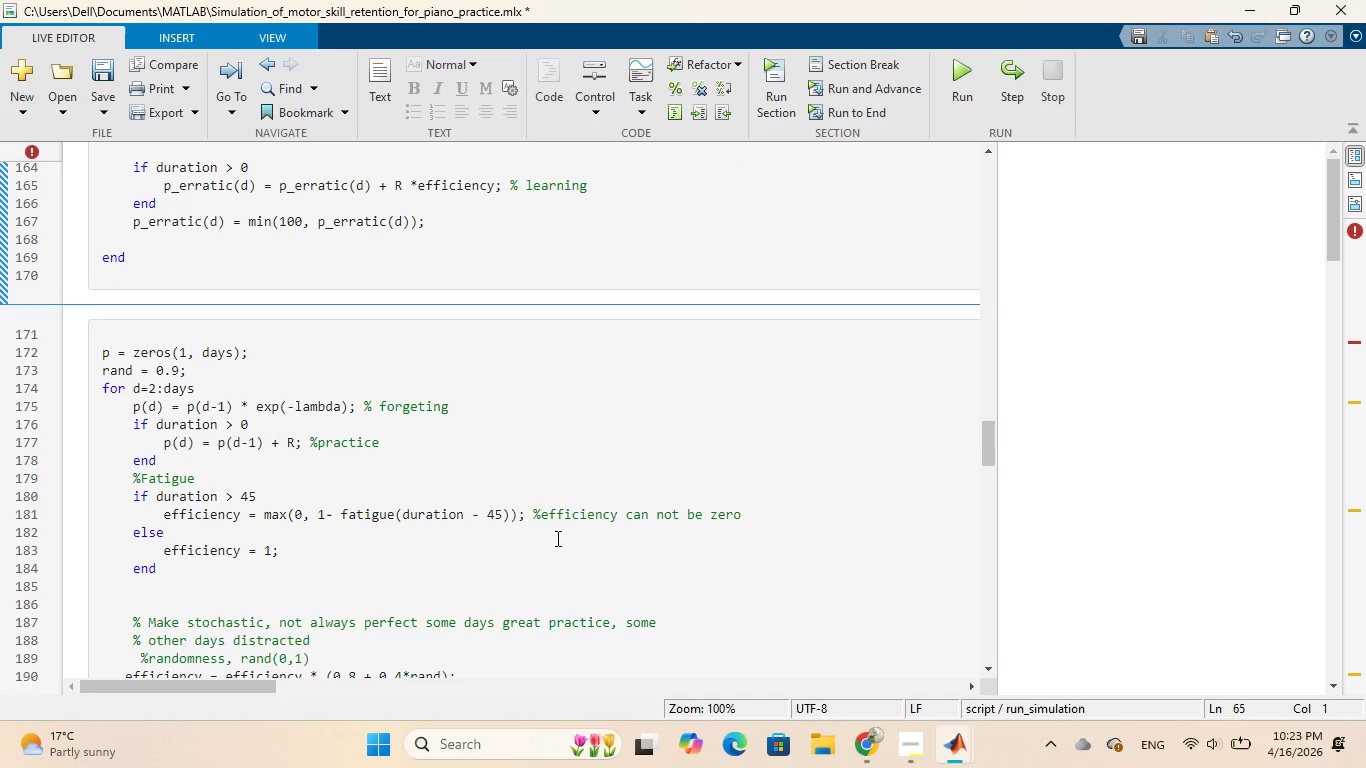 
scroll: coordinate [556, 538], scroll_direction: up, amount: 2.0
 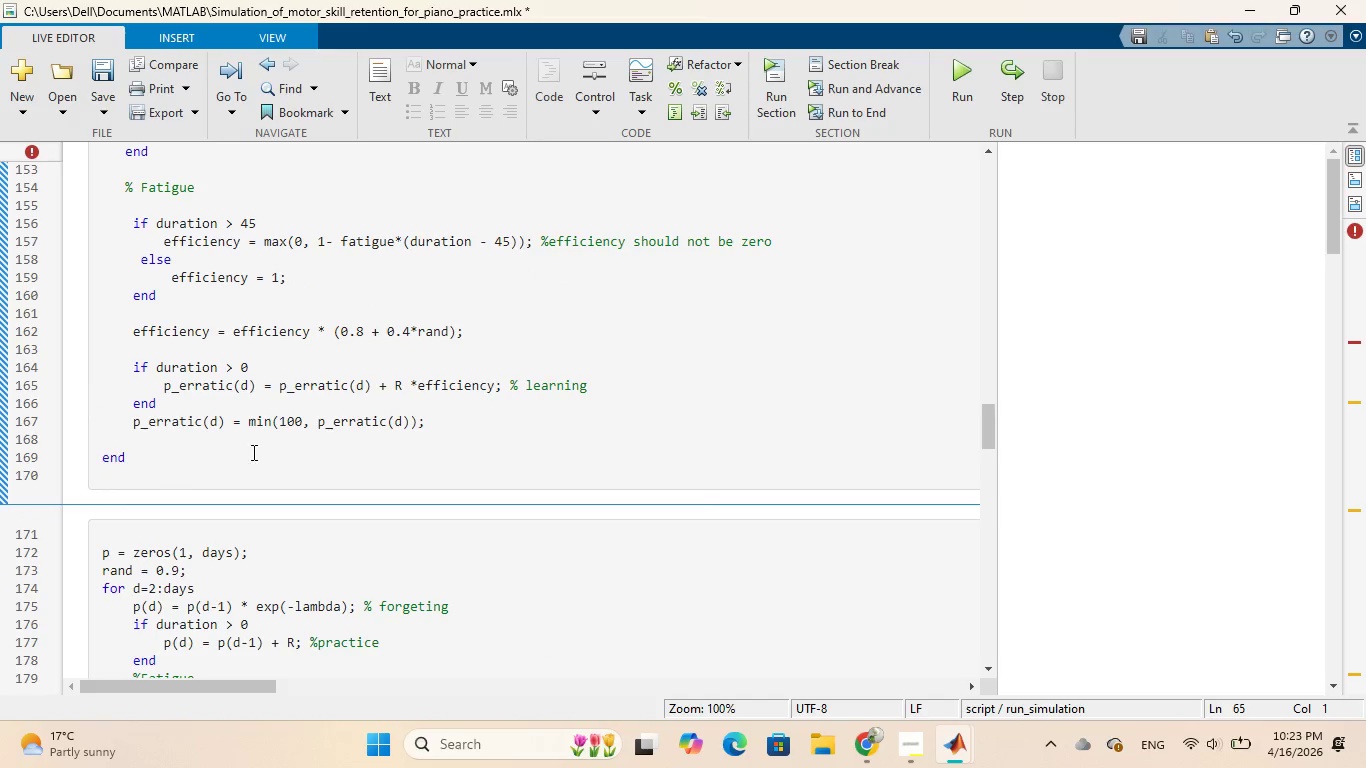 
left_click([180, 454])
 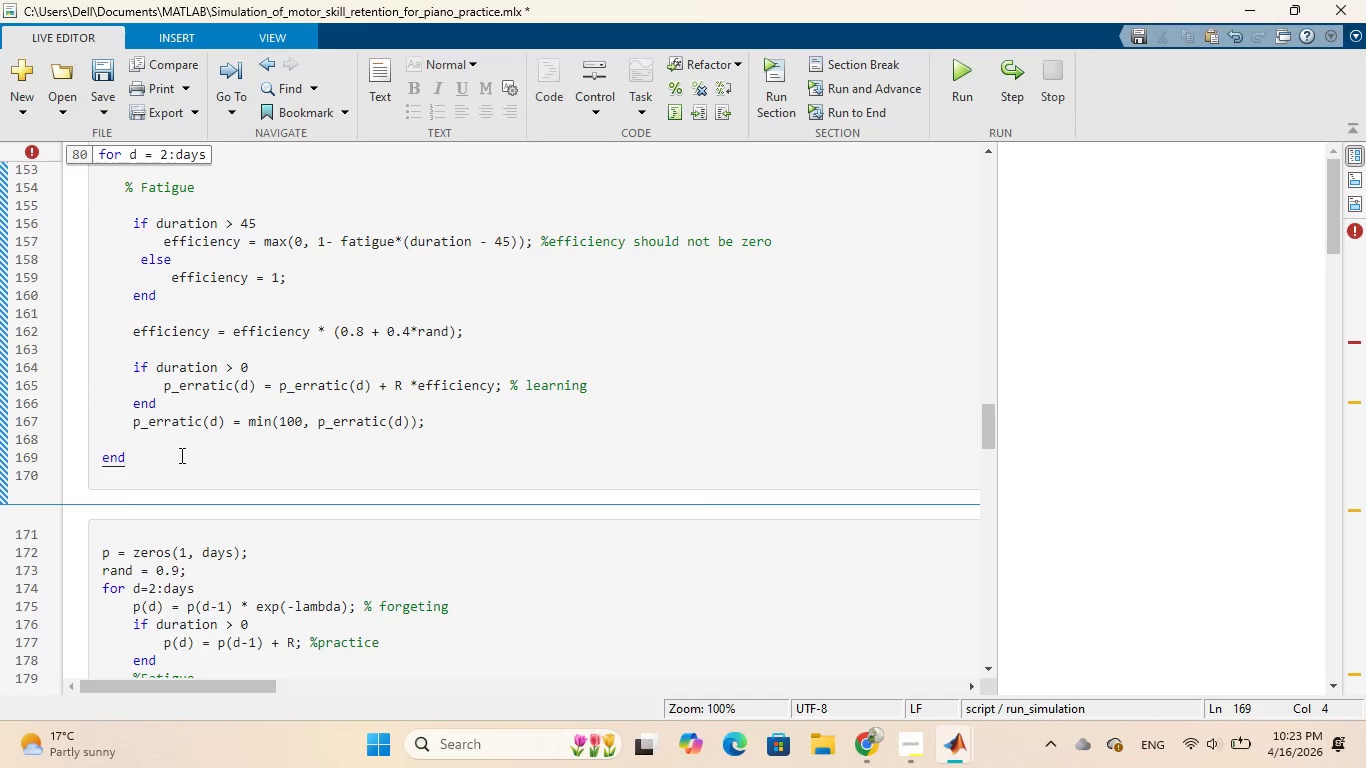 
key(Enter)
 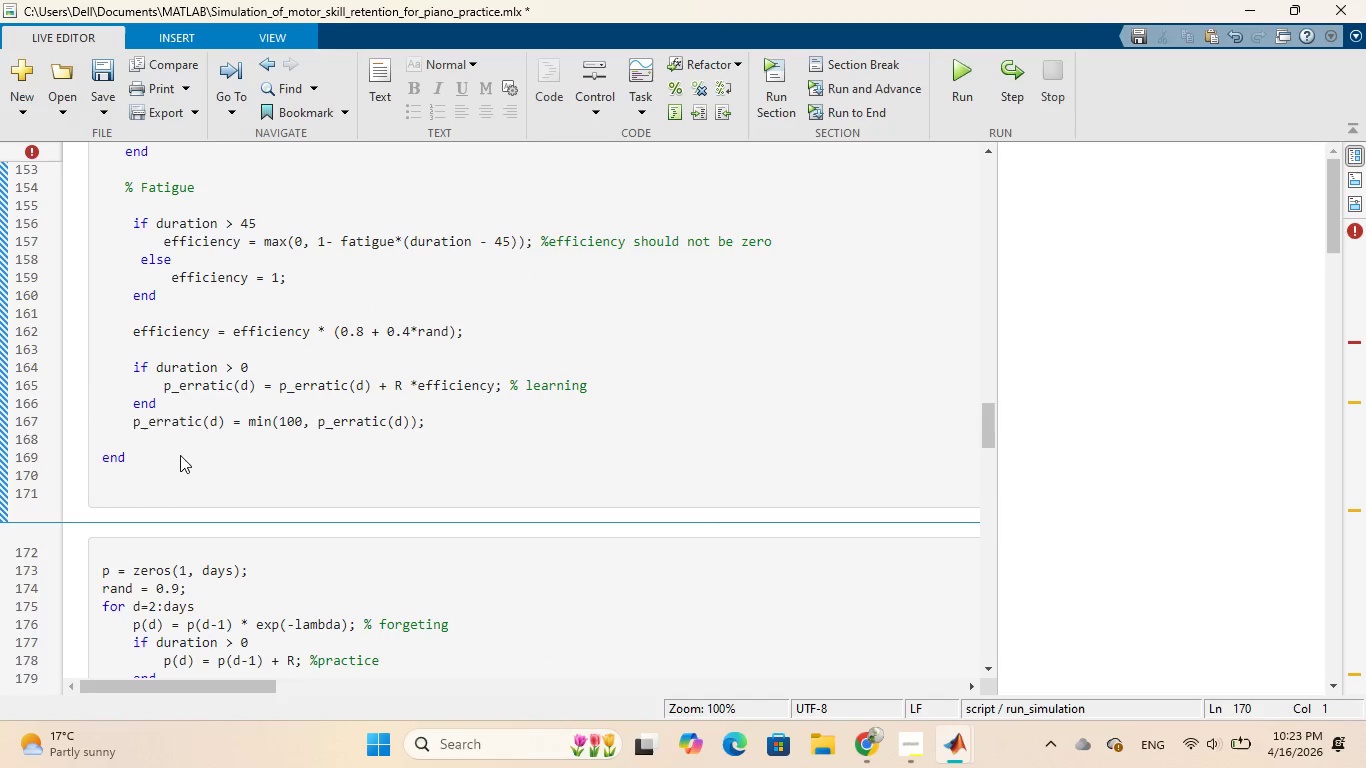 
type(end)
 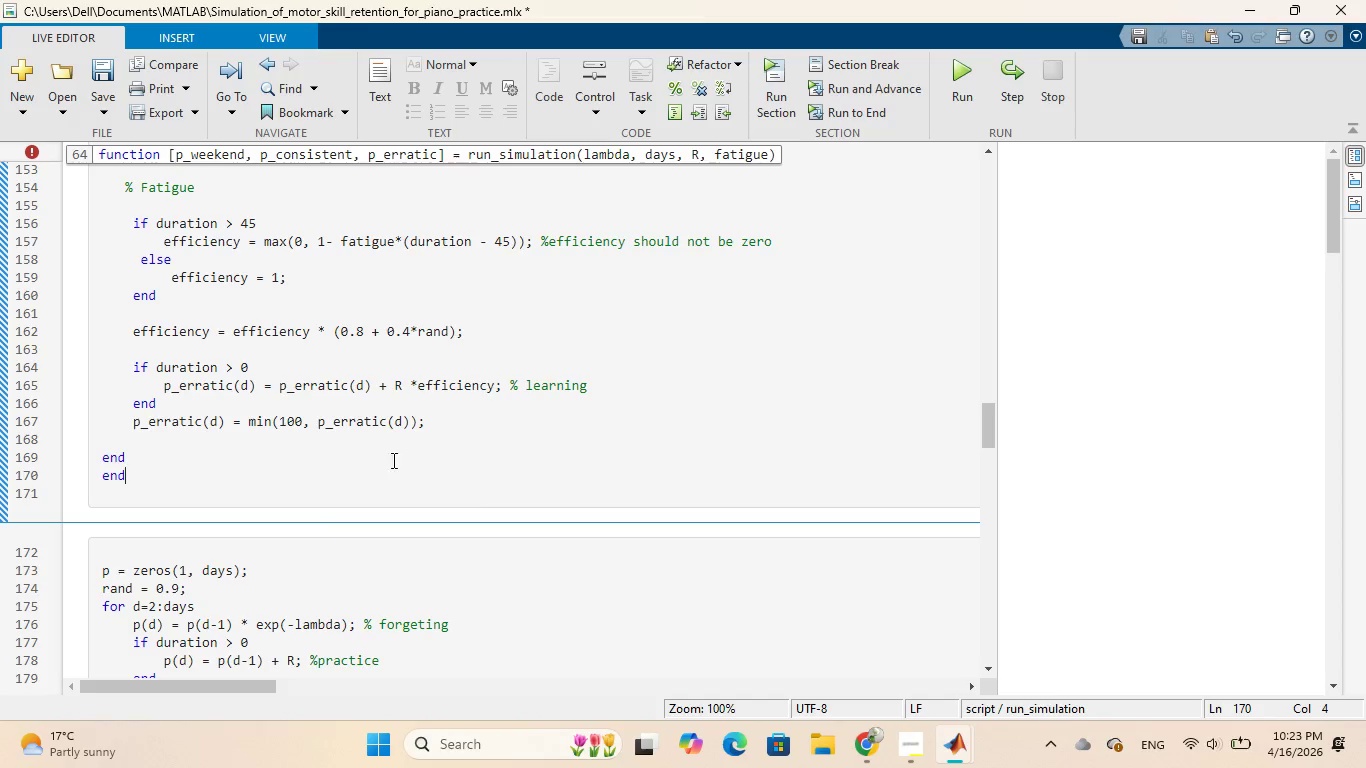 
scroll: coordinate [462, 470], scroll_direction: up, amount: 27.0
 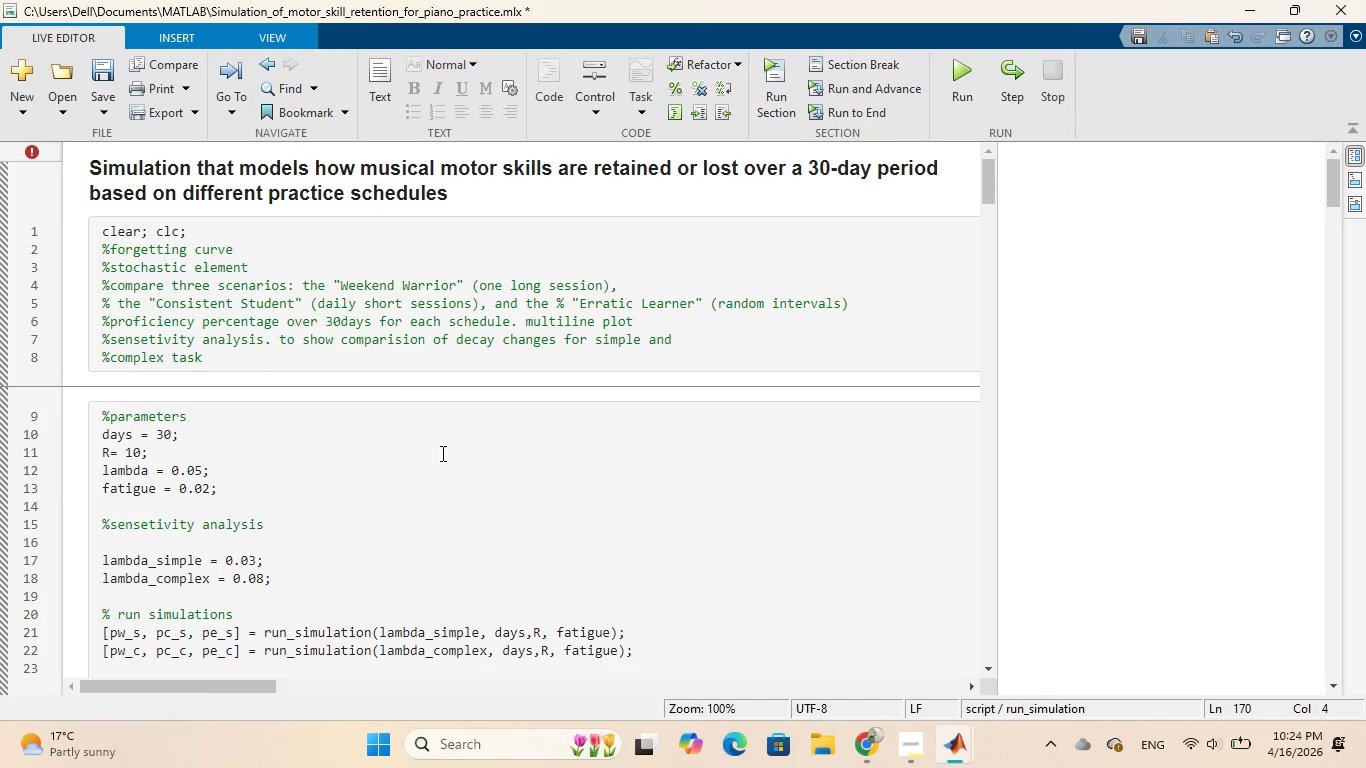 
scroll: coordinate [441, 452], scroll_direction: down, amount: 9.0
 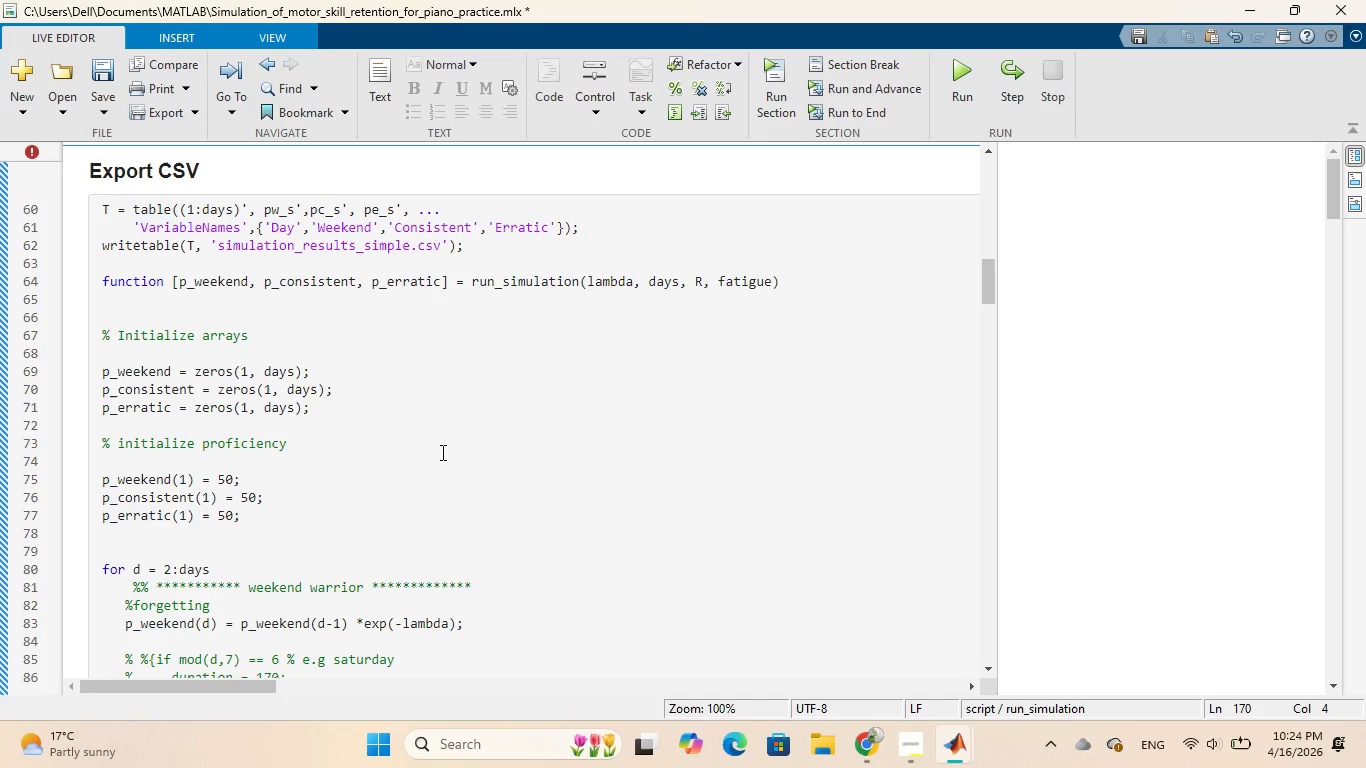 
wait(9.15)
 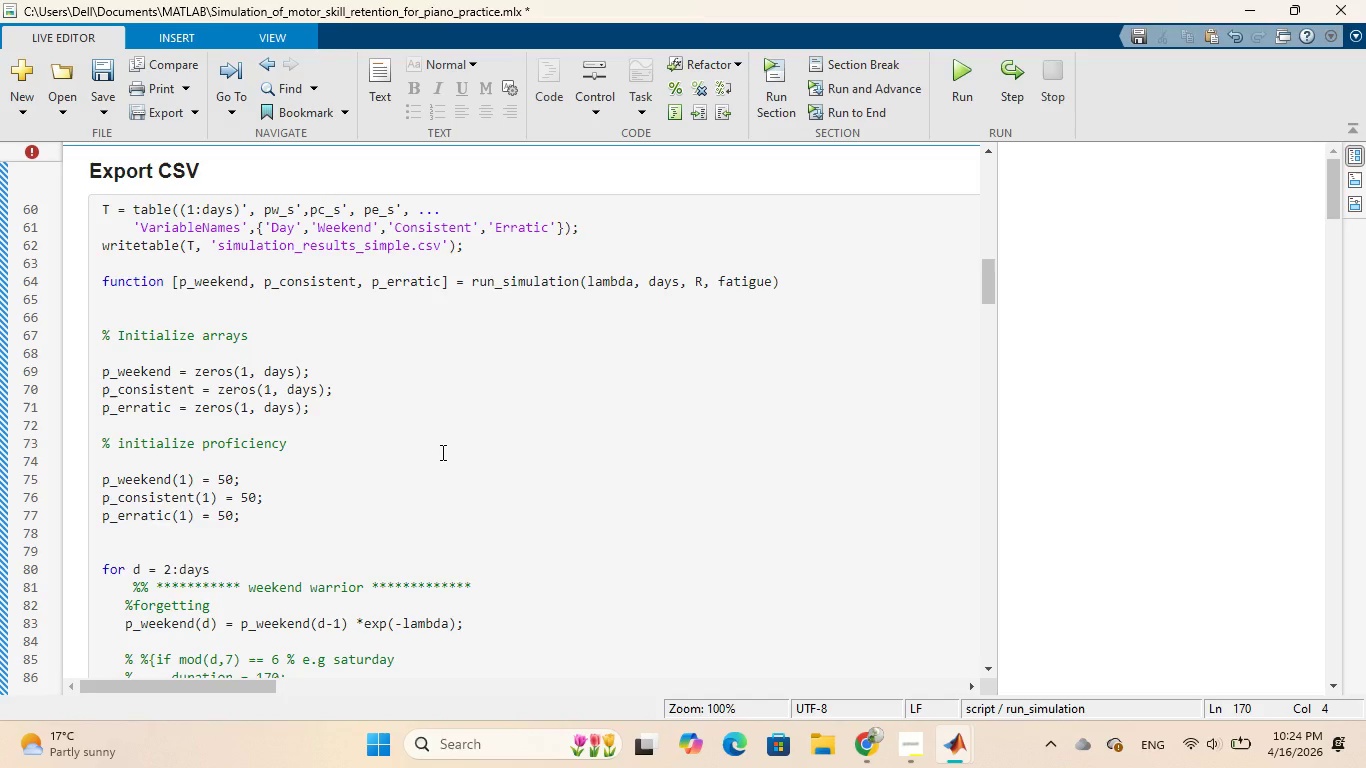 
scroll: coordinate [441, 452], scroll_direction: down, amount: 3.0
 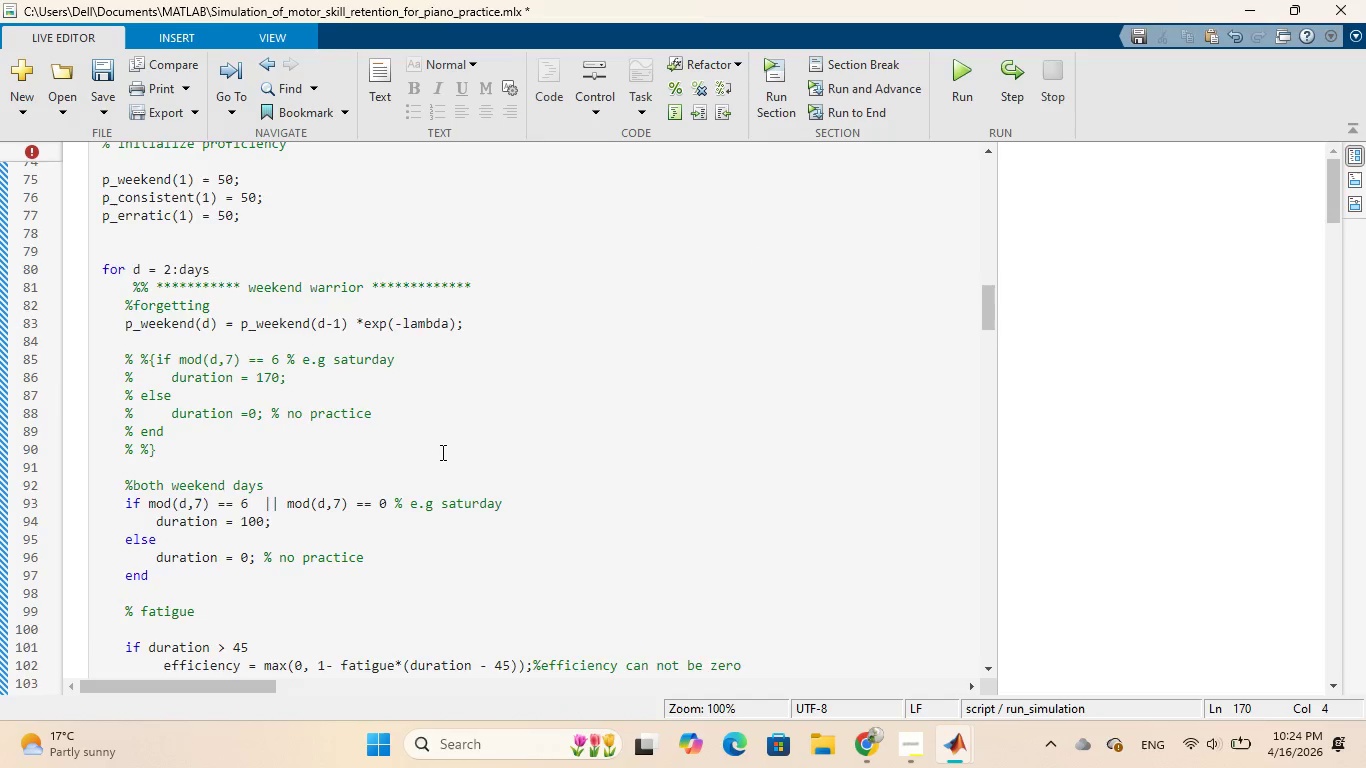 
scroll: coordinate [441, 452], scroll_direction: up, amount: 4.0
 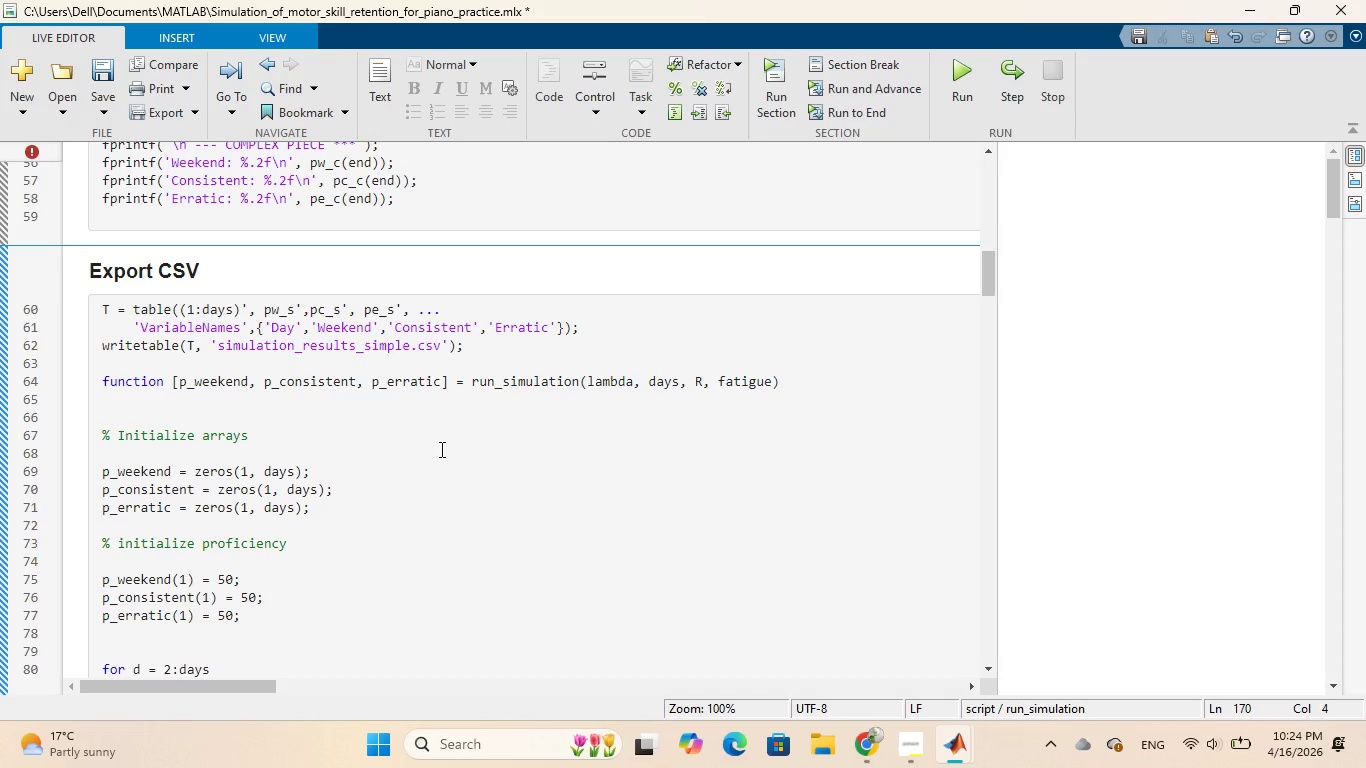 
wait(15.08)
 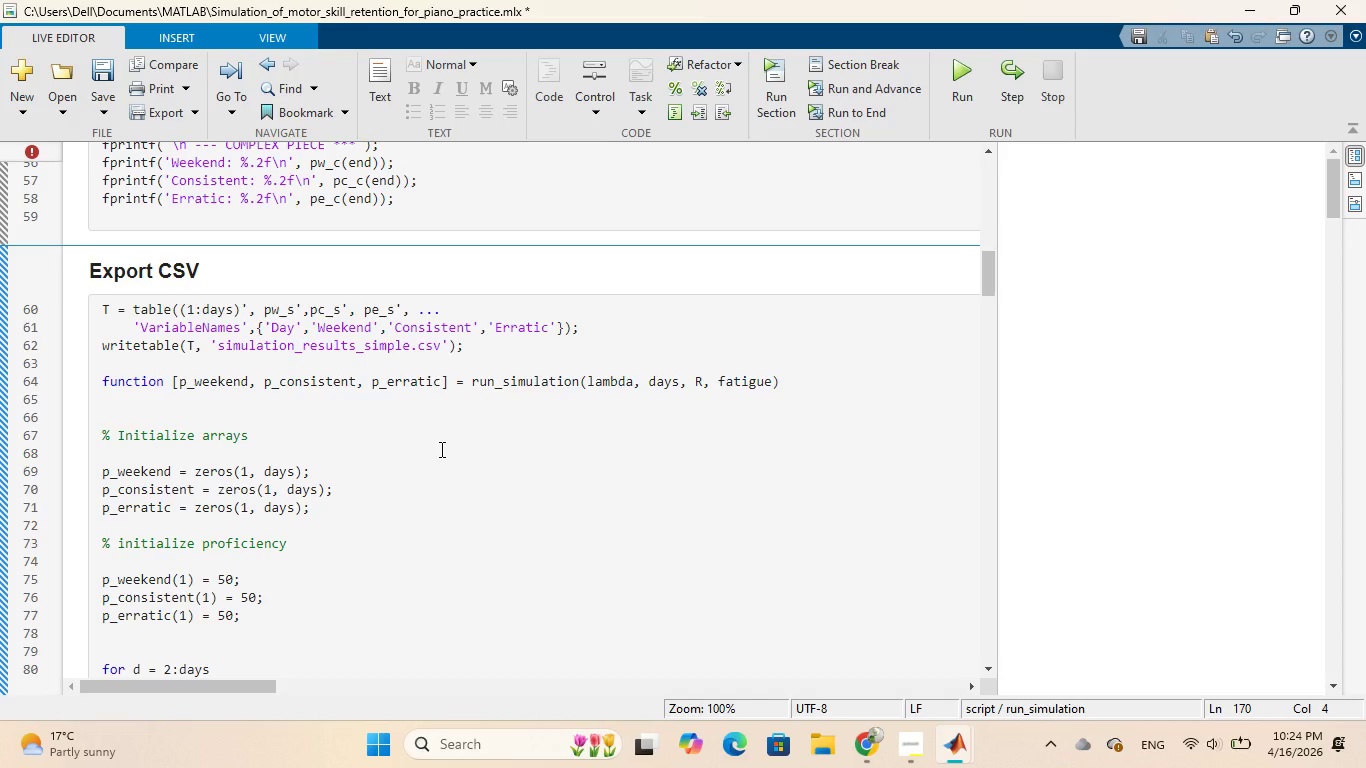 
scroll: coordinate [362, 246], scroll_direction: up, amount: 9.0
 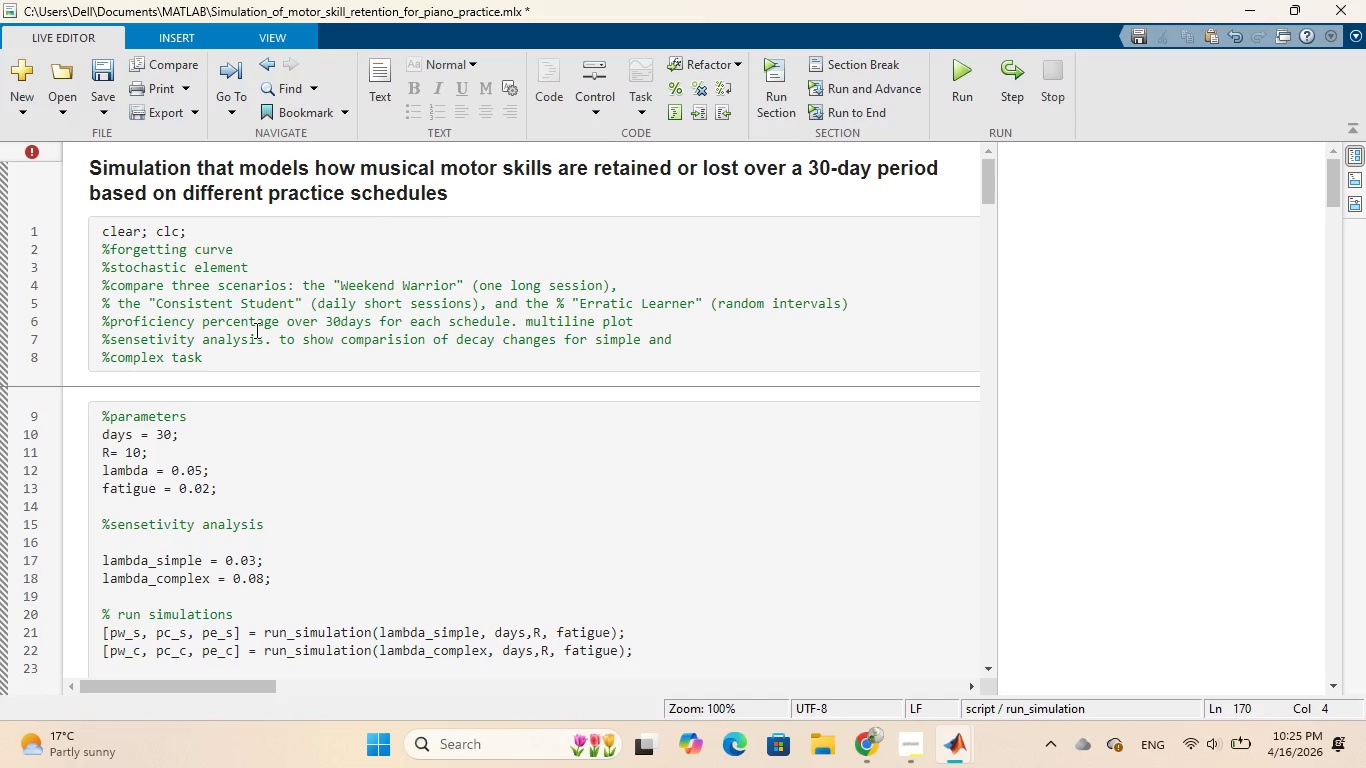 
wait(40.82)
 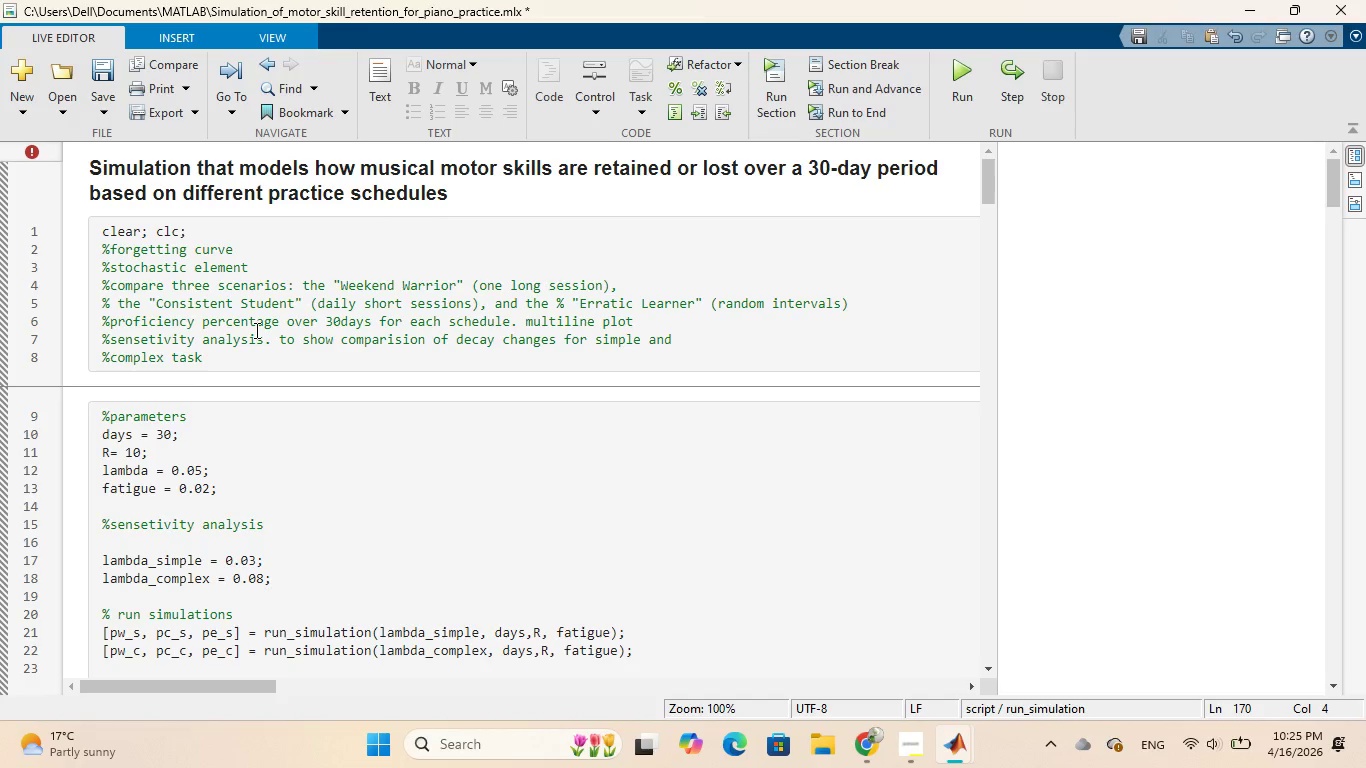 
left_click_drag(start_coordinate=[223, 357], to_coordinate=[79, 249])
 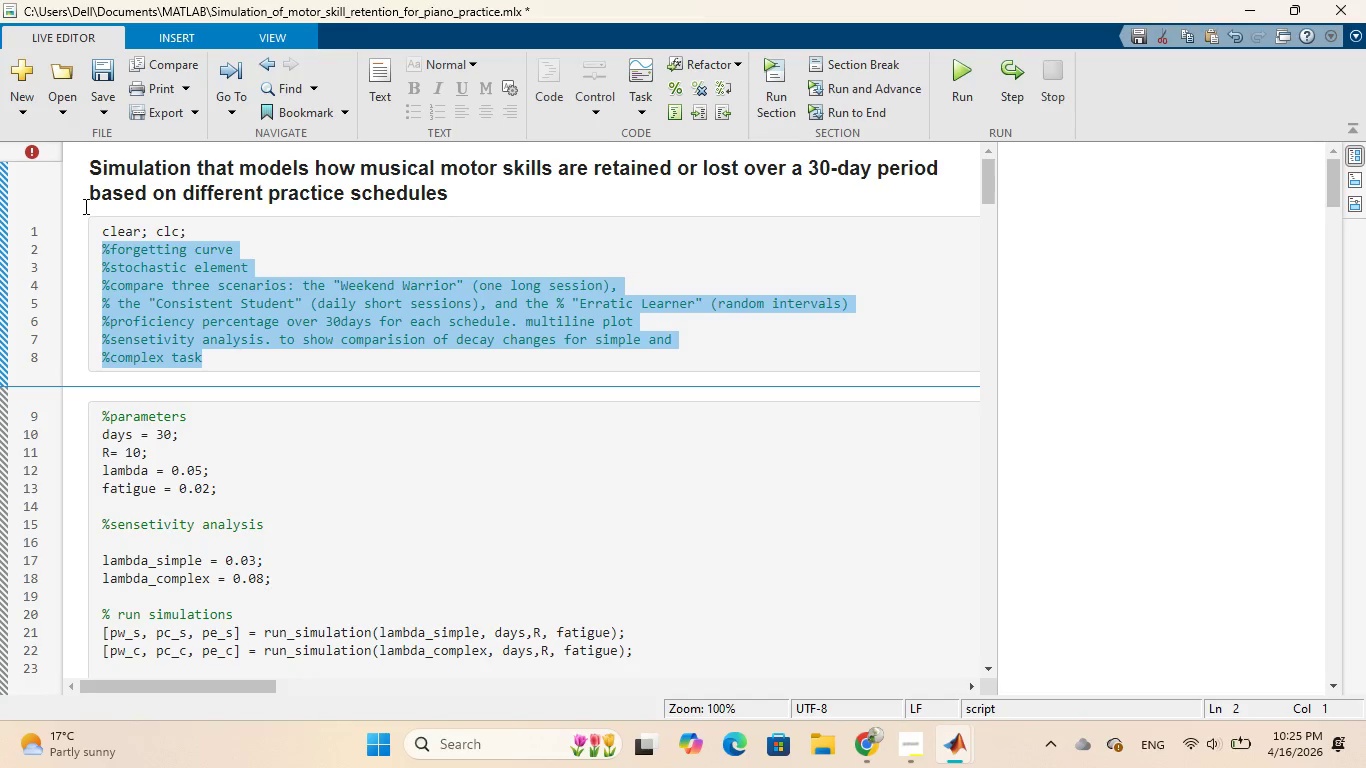 
key(Backspace)
 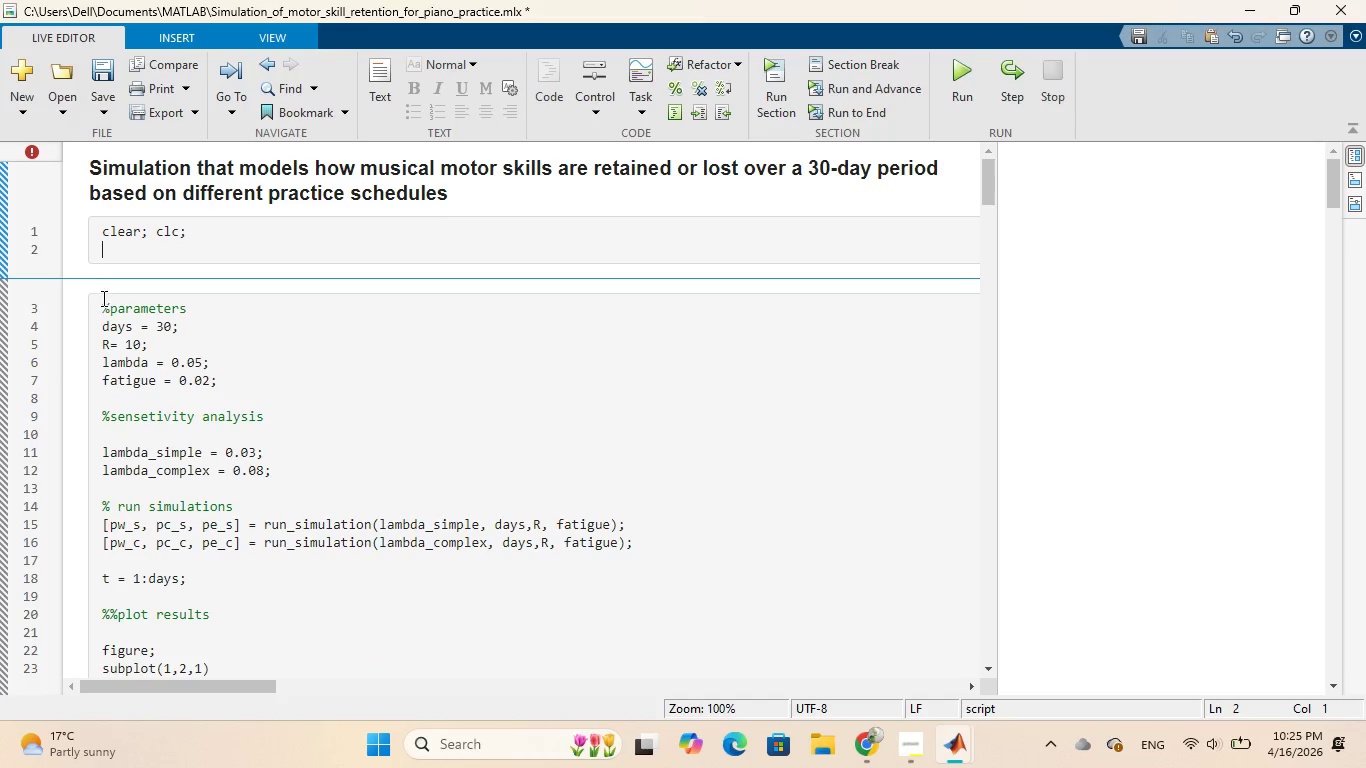 
left_click([102, 306])
 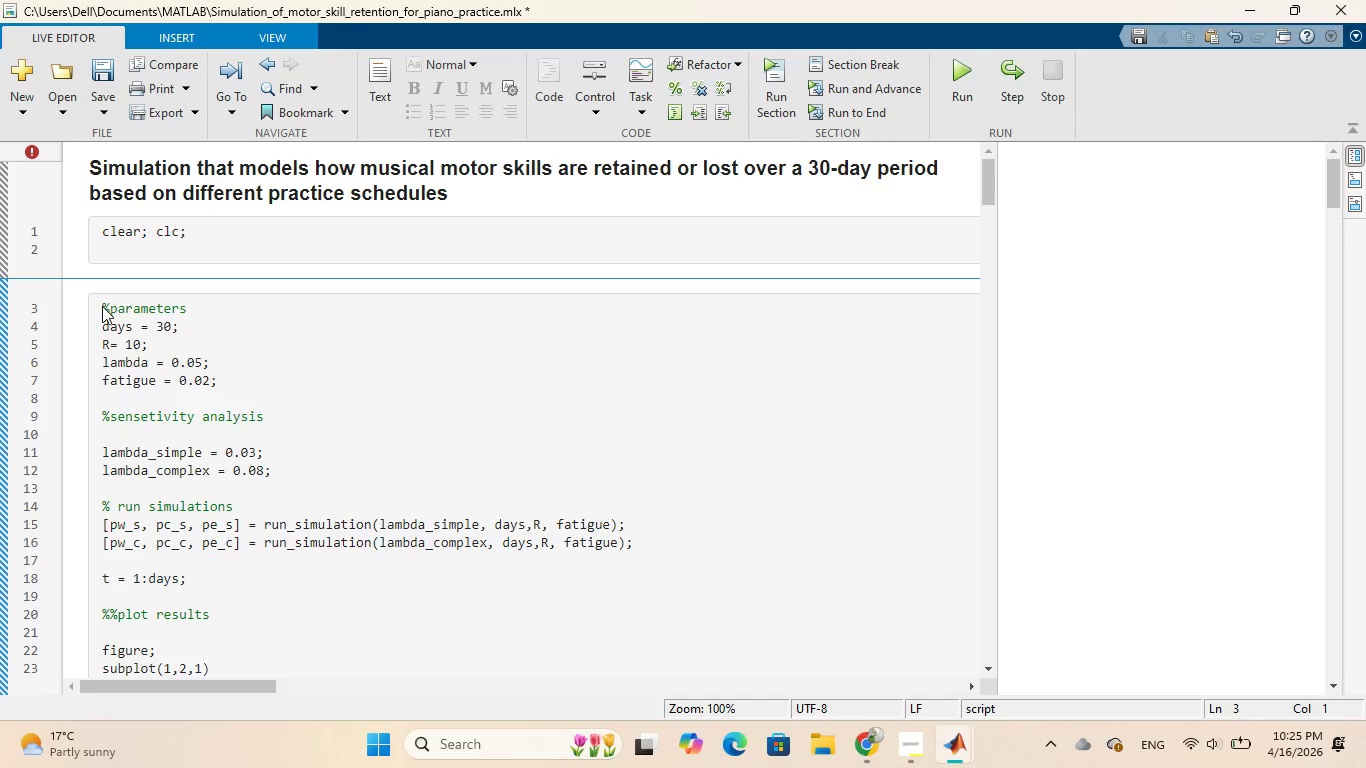 
key(Enter)
 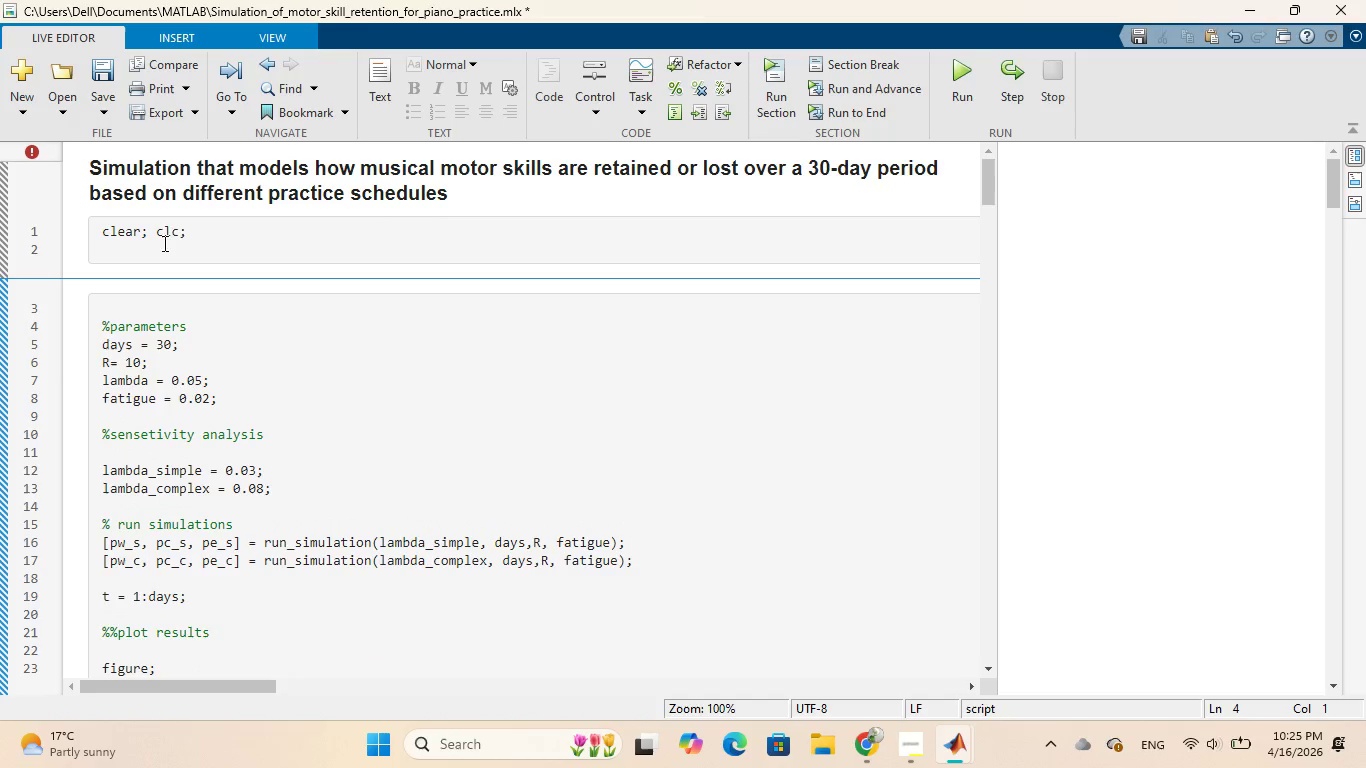 
left_click_drag(start_coordinate=[186, 233], to_coordinate=[97, 226])
 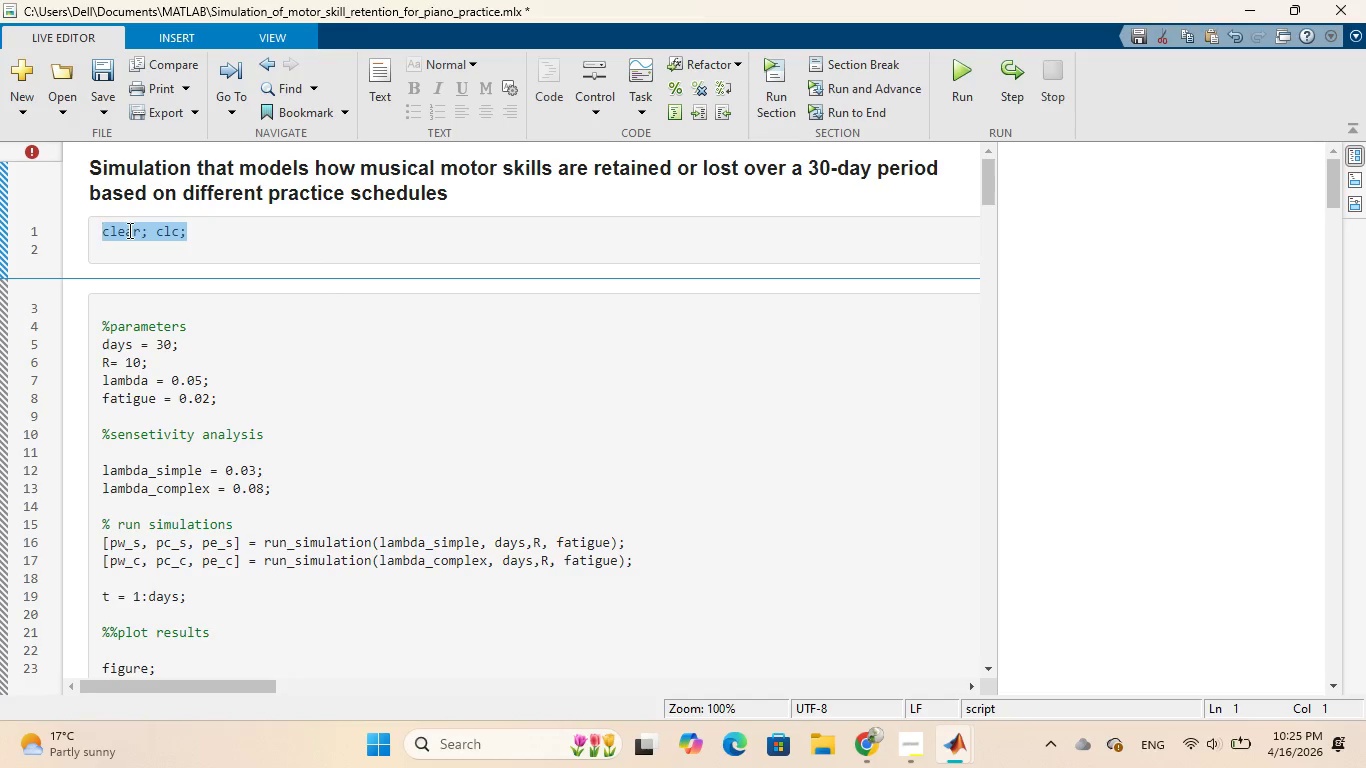 
right_click([128, 230])
 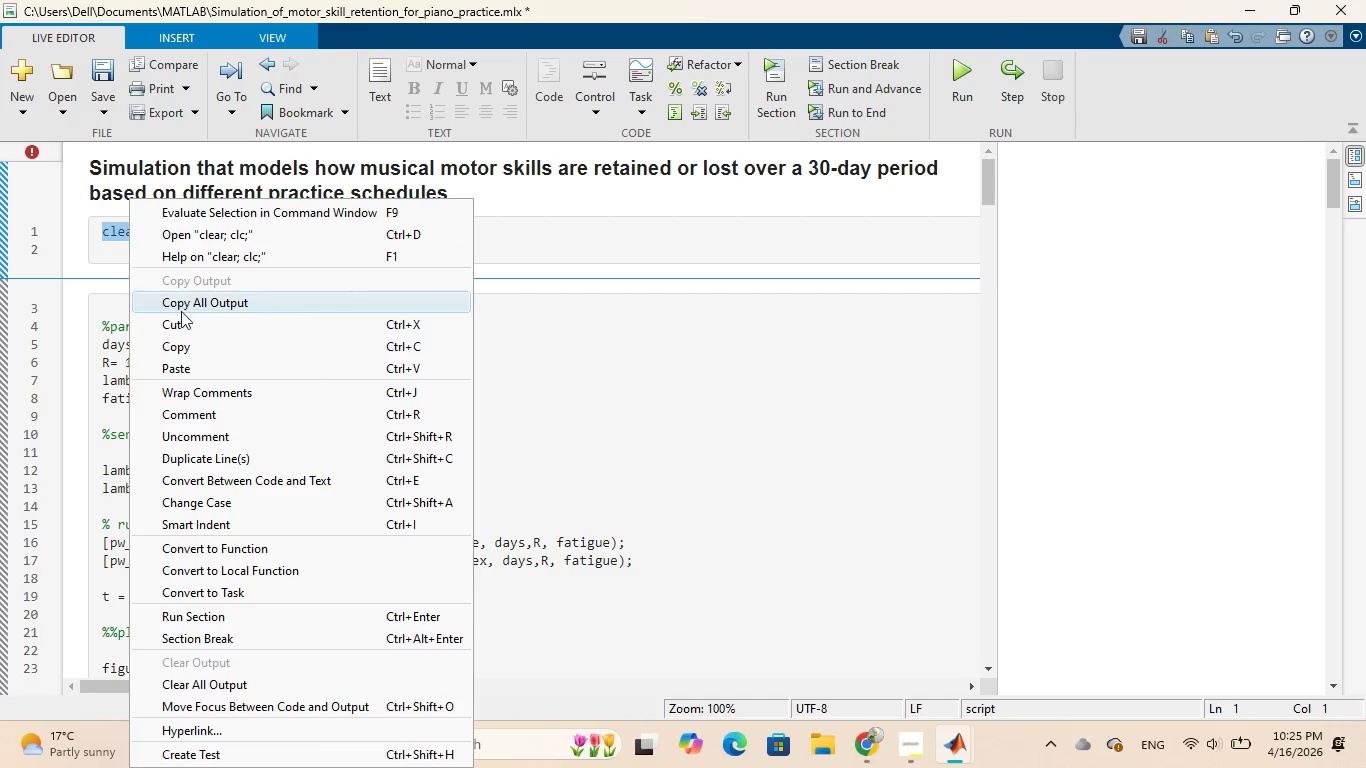 
left_click([183, 317])
 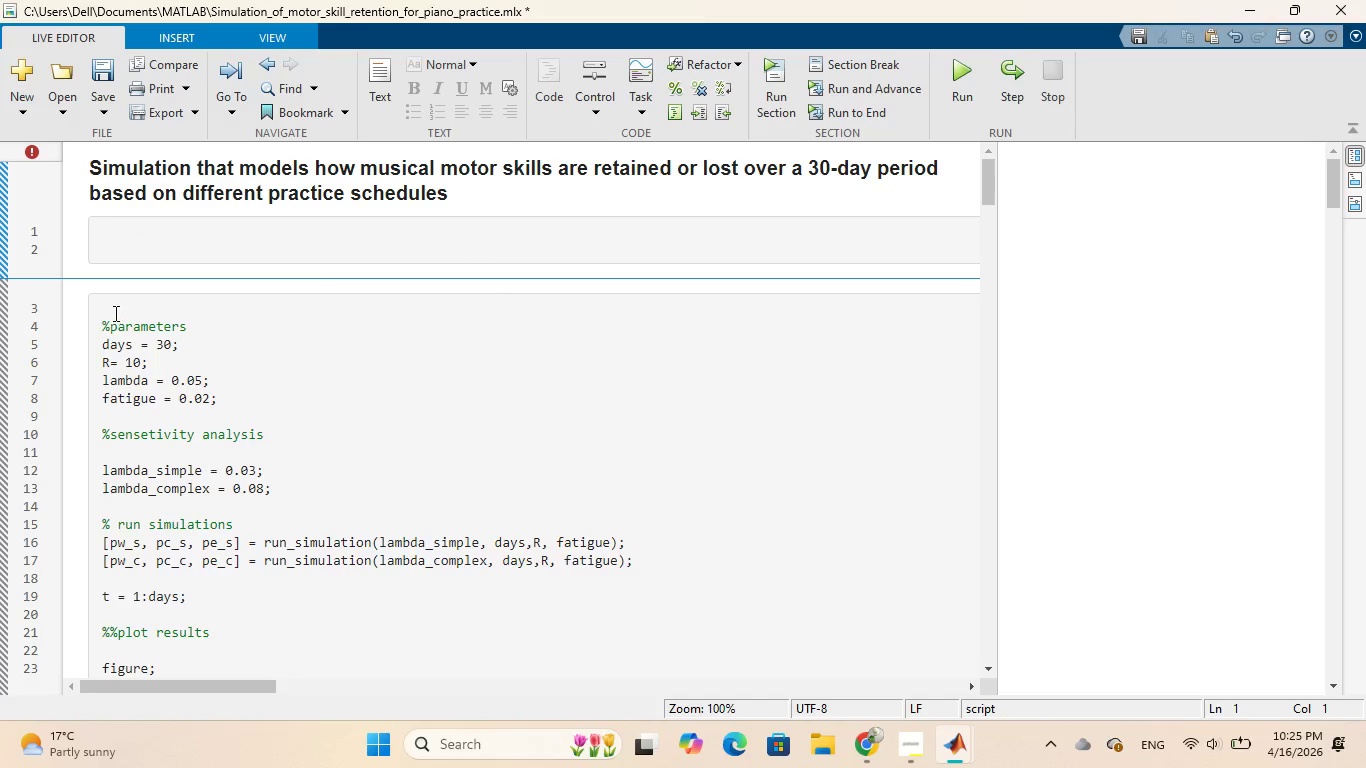 
left_click([114, 312])
 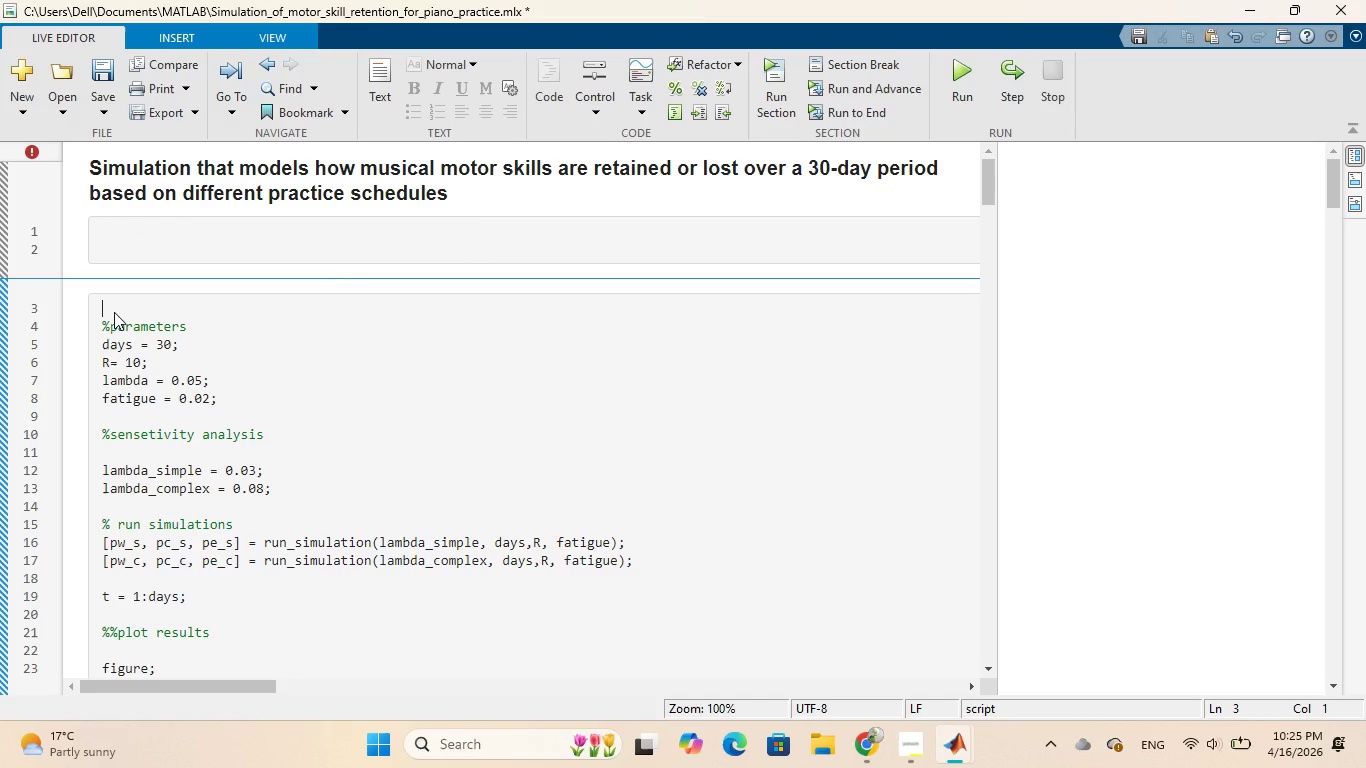 
key(Control+V)
 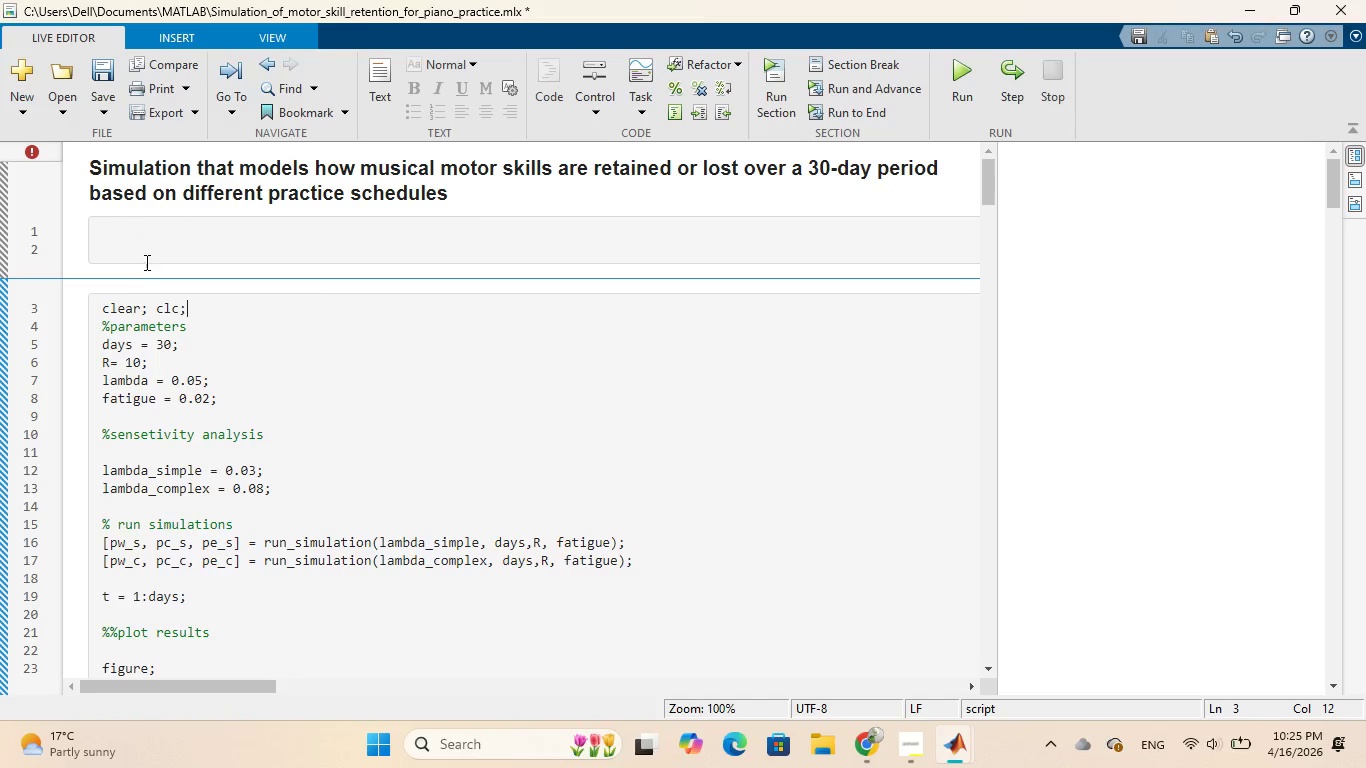 
left_click([147, 255])
 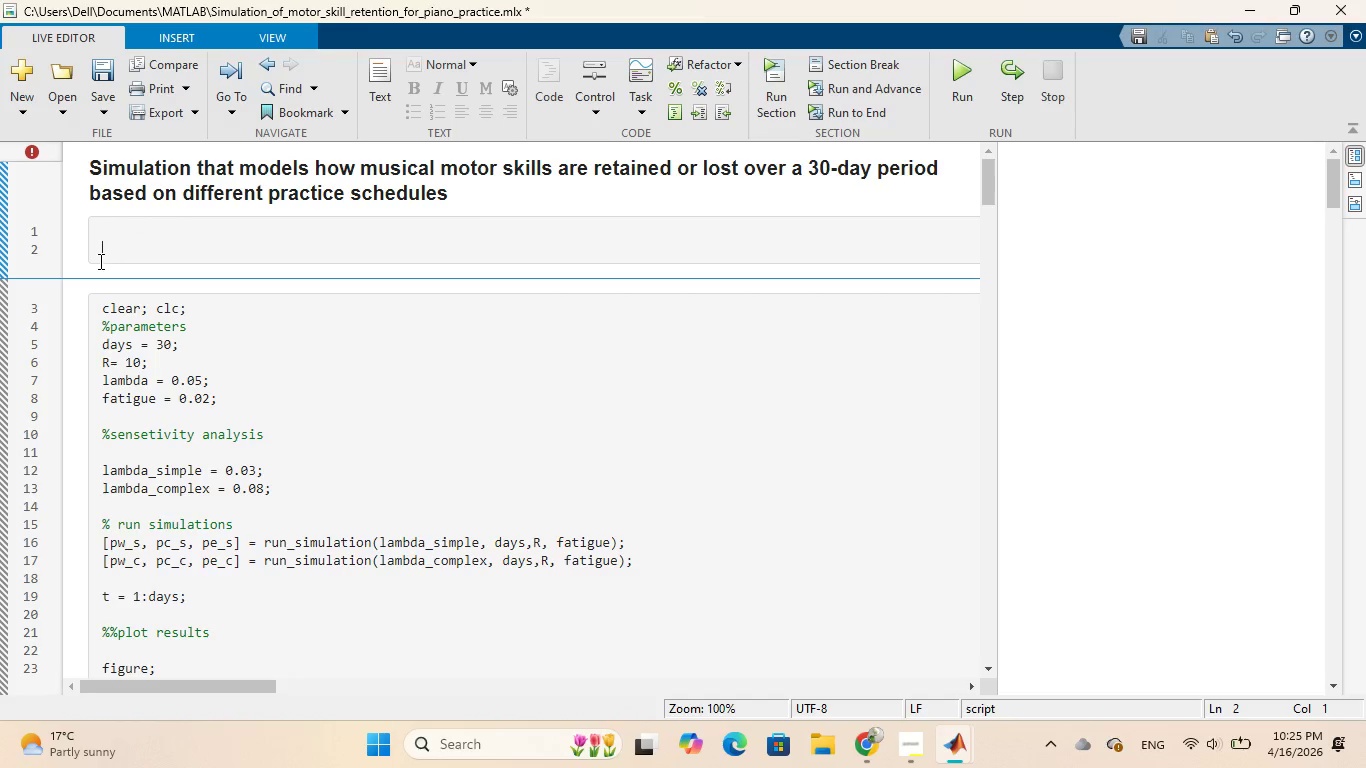 
left_click([82, 272])
 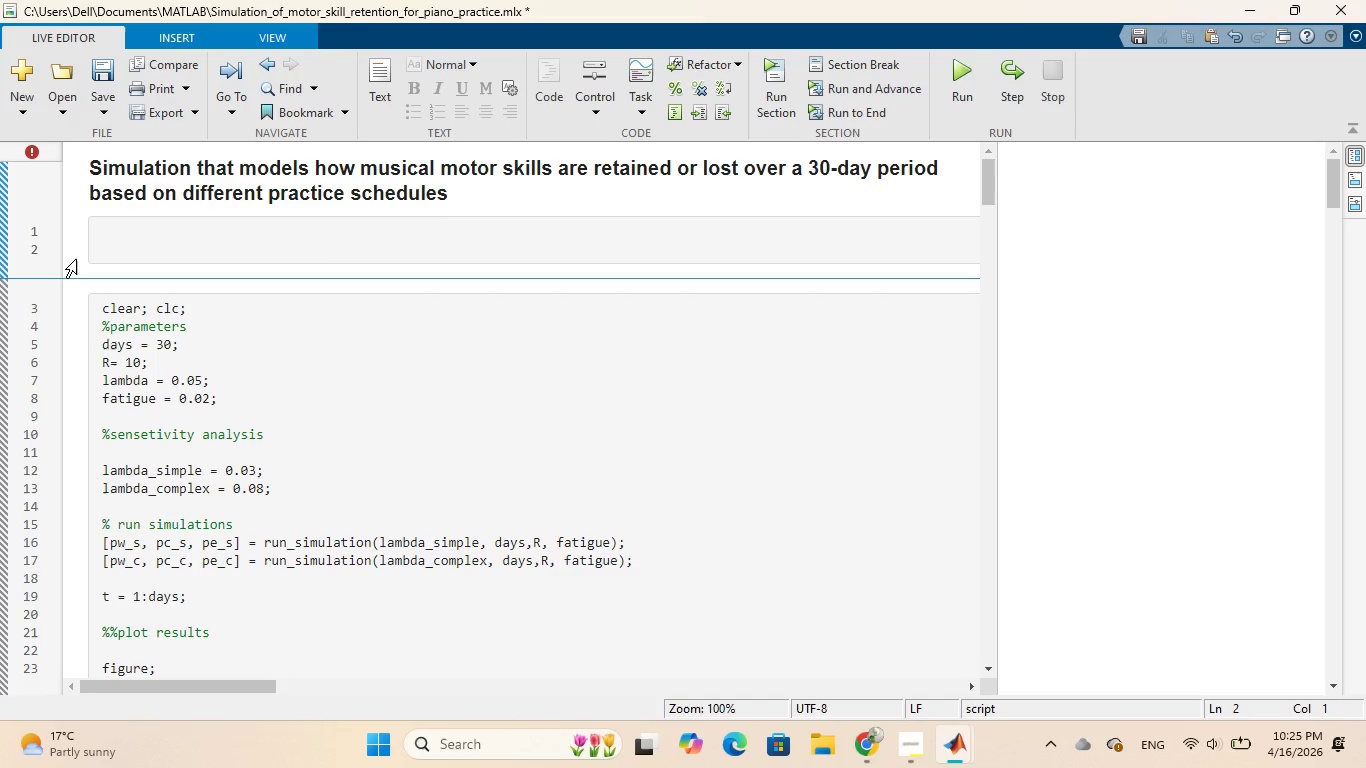 
left_click([75, 254])
 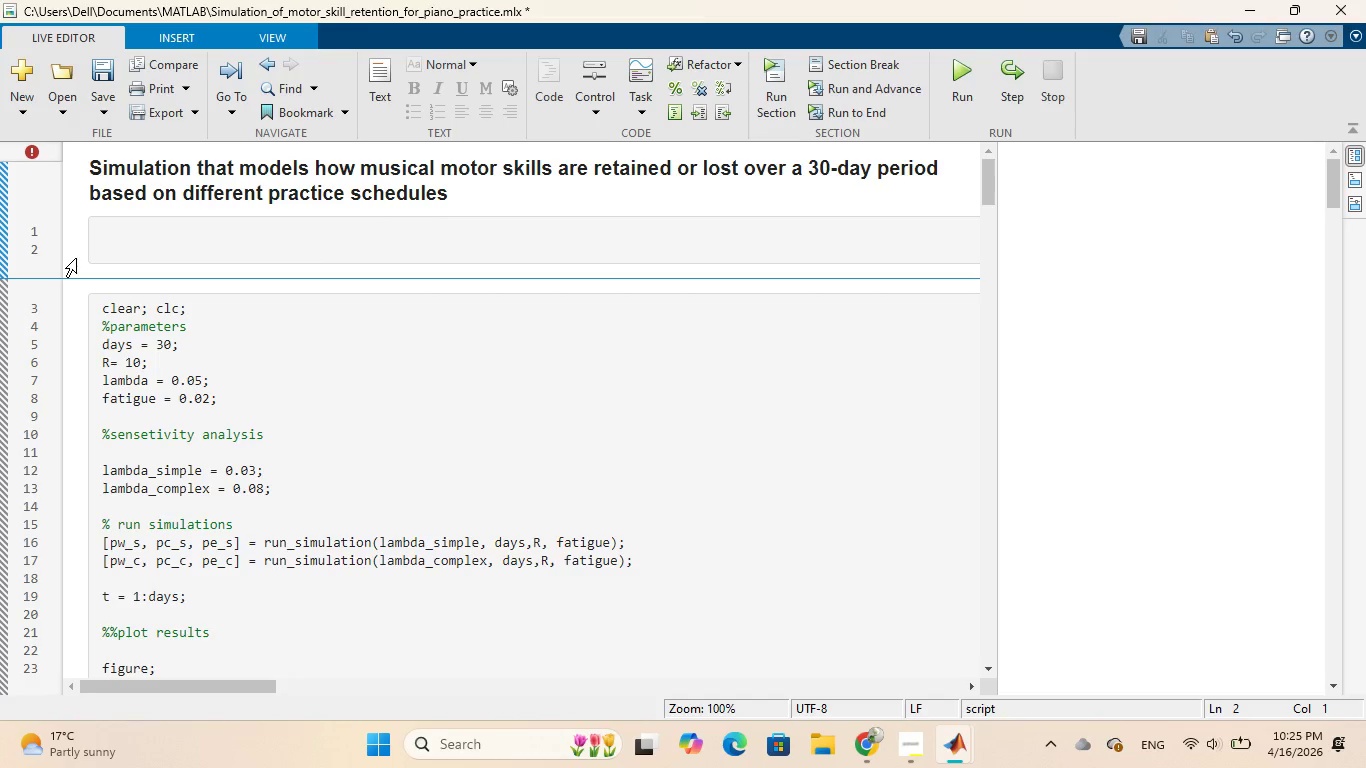 
key(Backspace)
 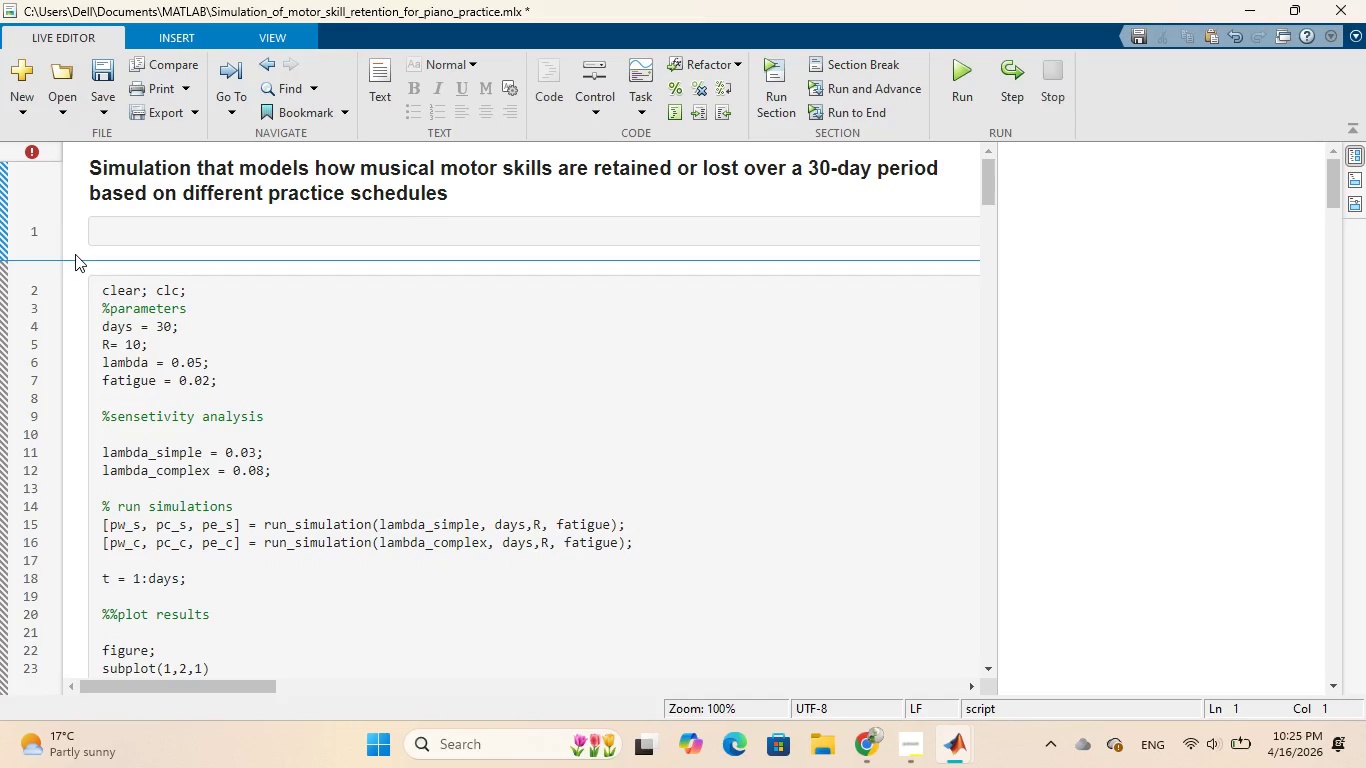 
key(Backspace)
 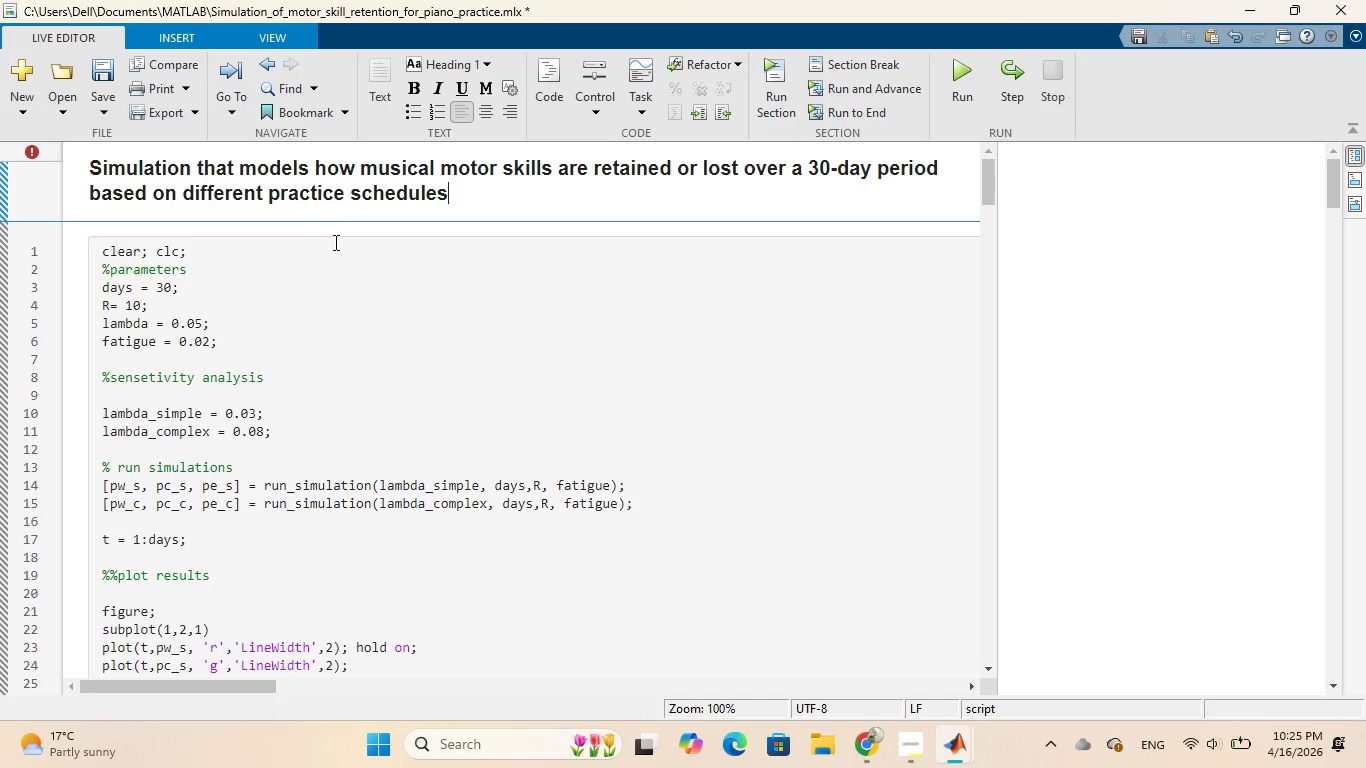 
wait(8.81)
 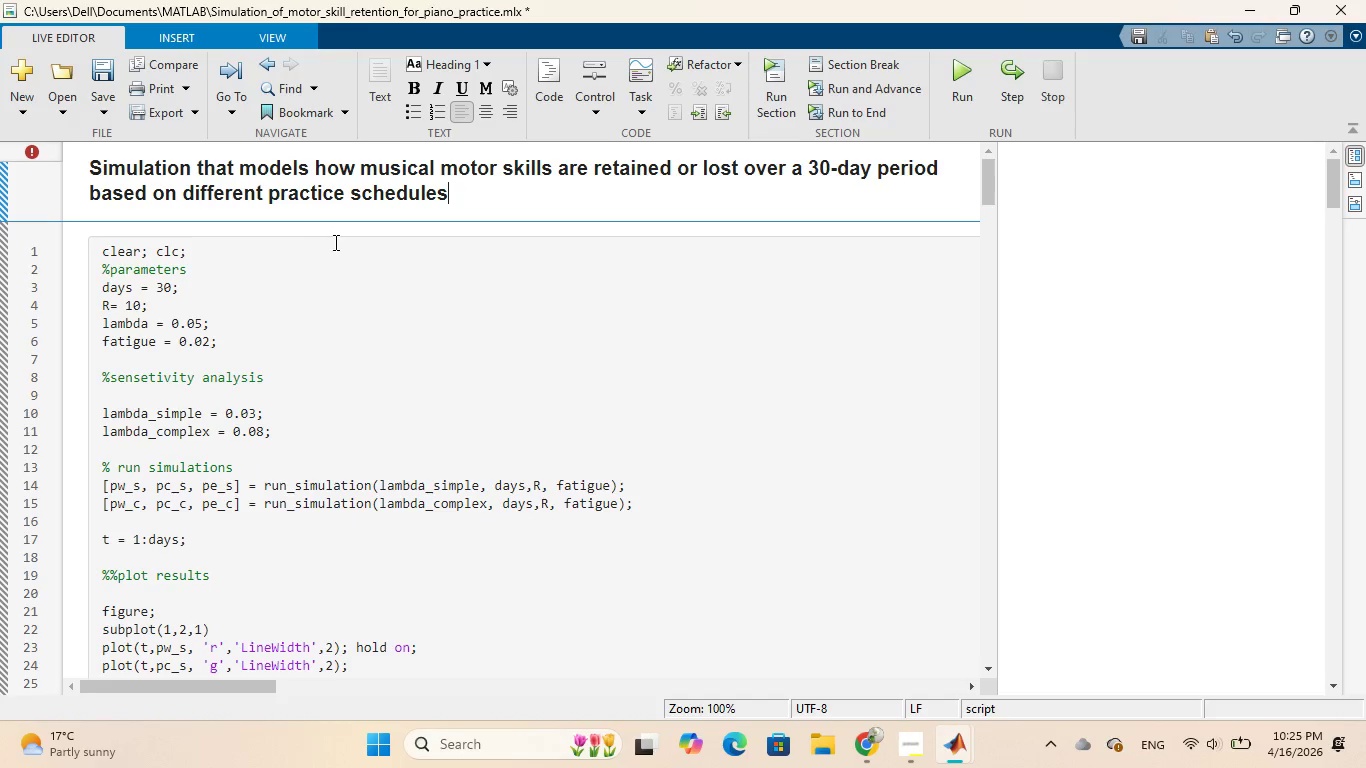 
left_click([210, 249])
 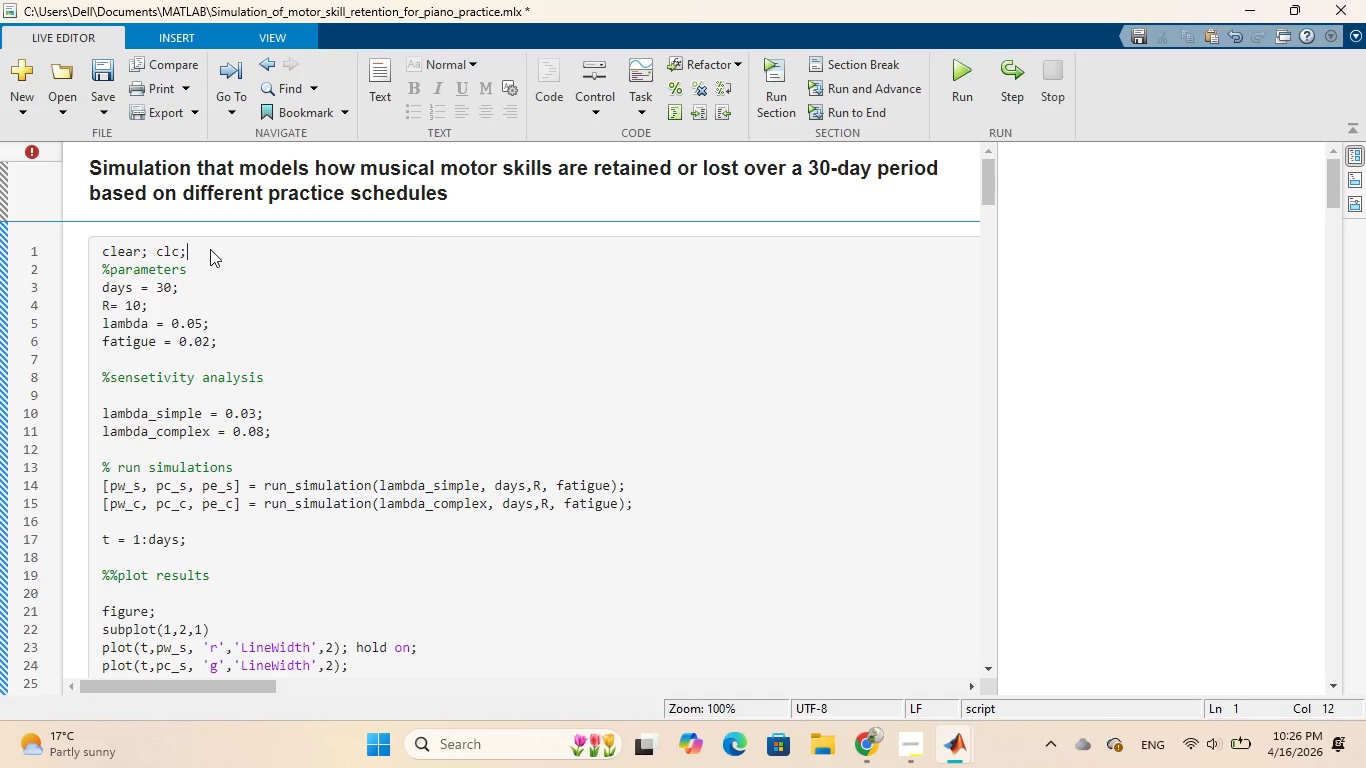 
key(Enter)
 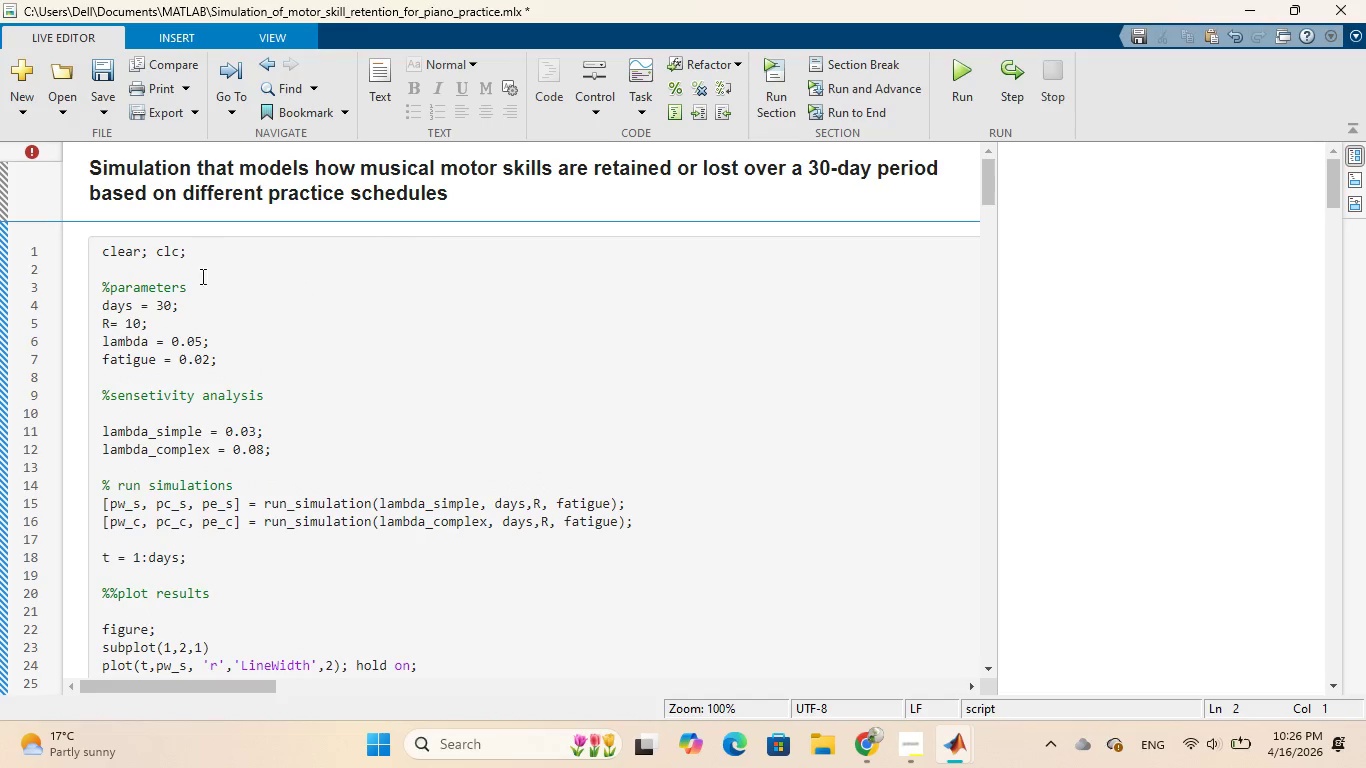 
left_click([200, 287])
 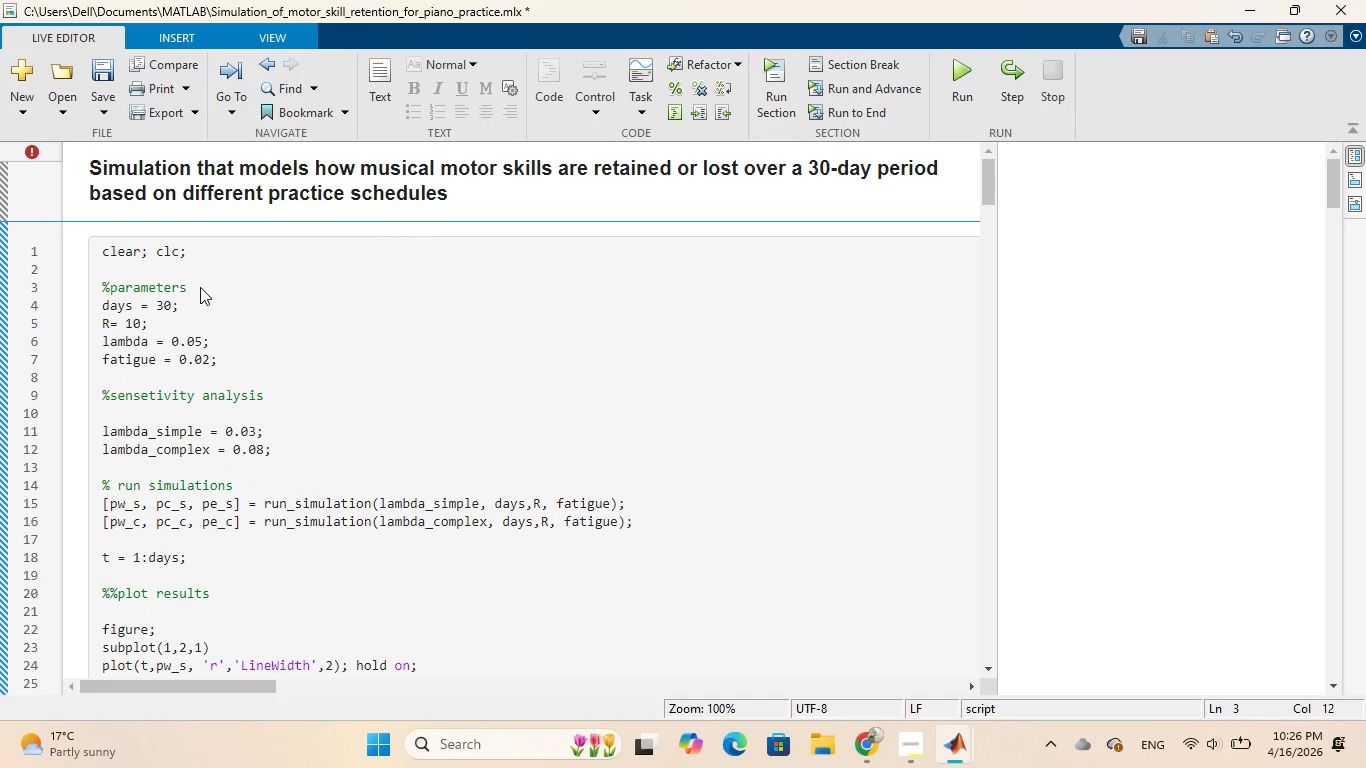 
key(Enter)
 